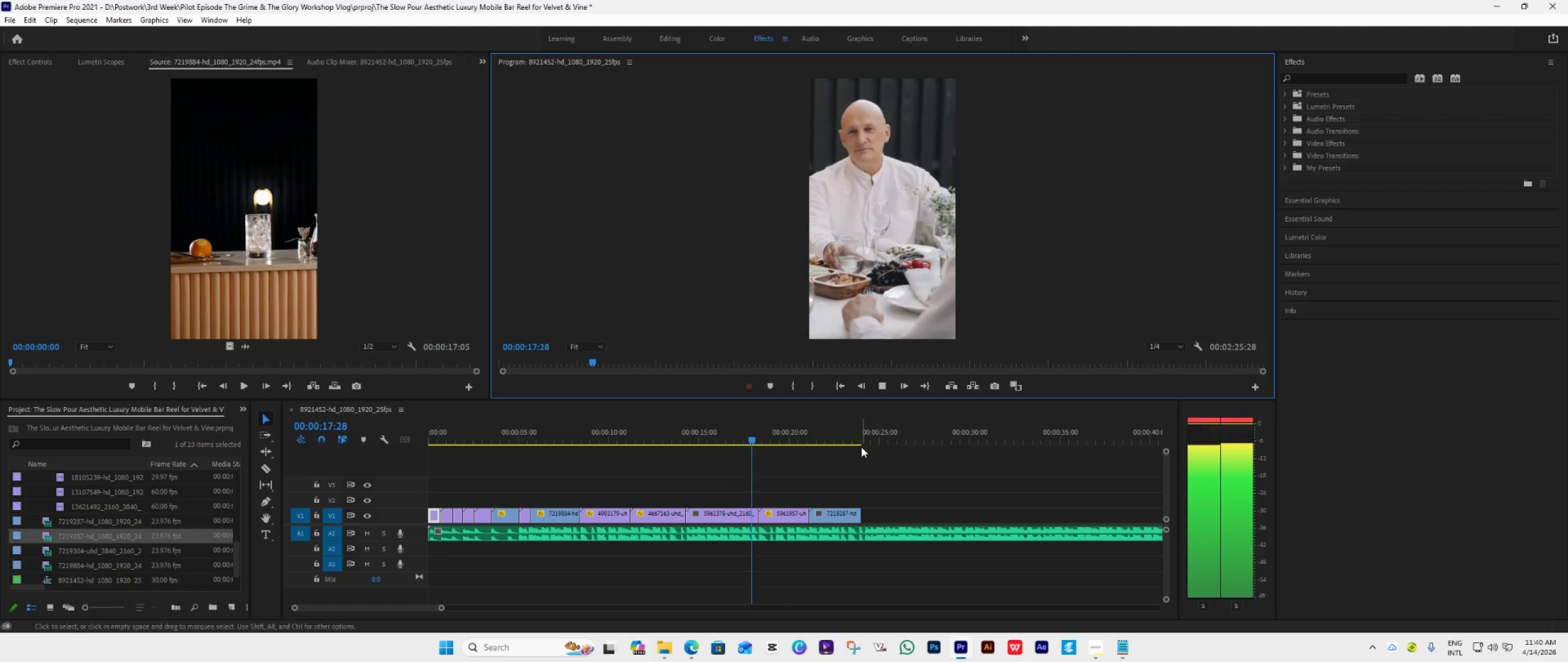 
key(Space)
 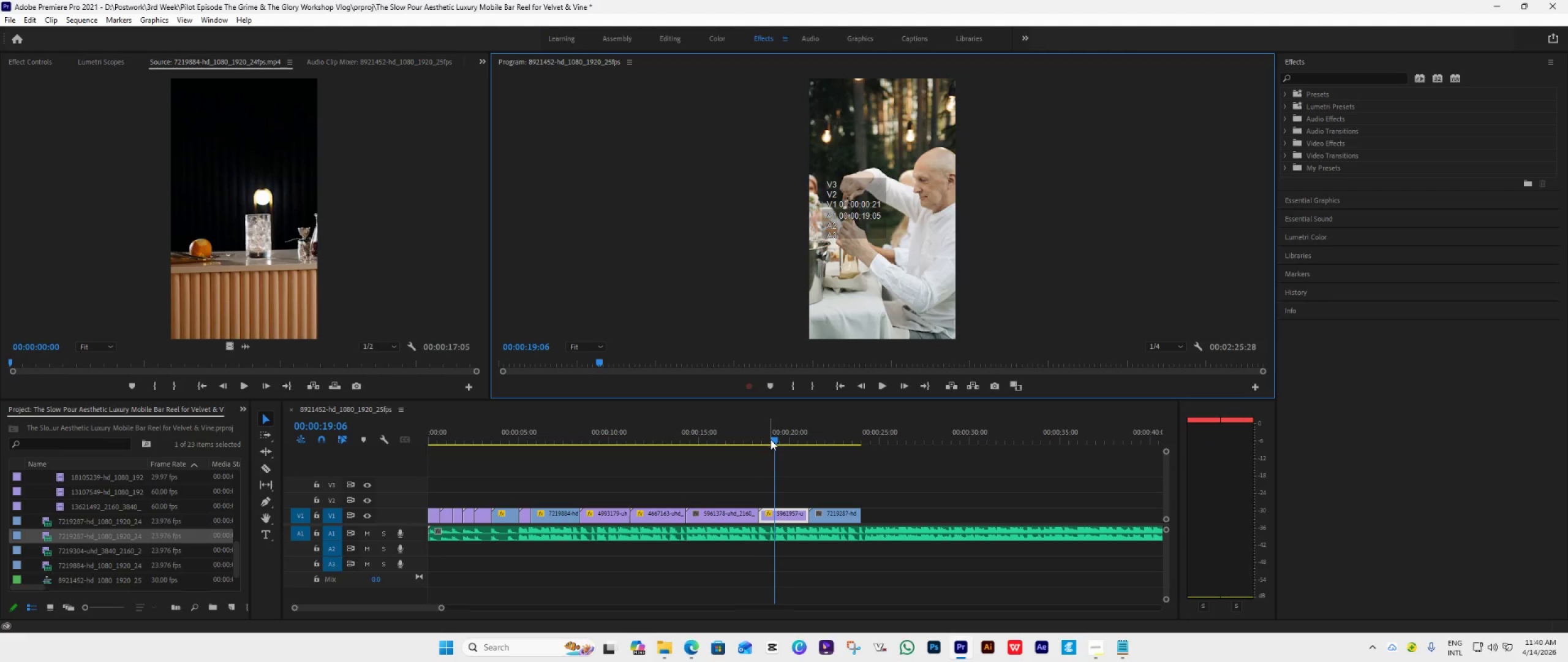 
left_click_drag(start_coordinate=[769, 438], to_coordinate=[700, 475])
 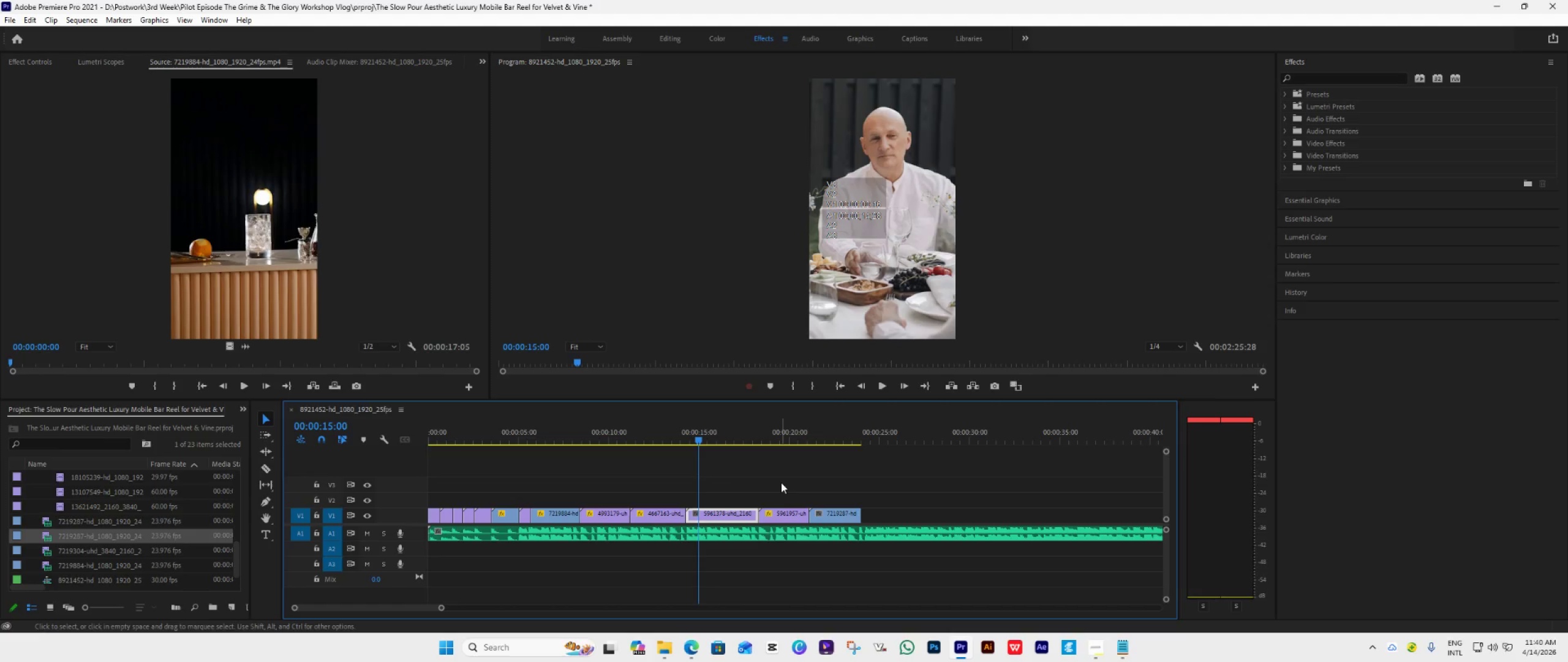 
key(Space)
 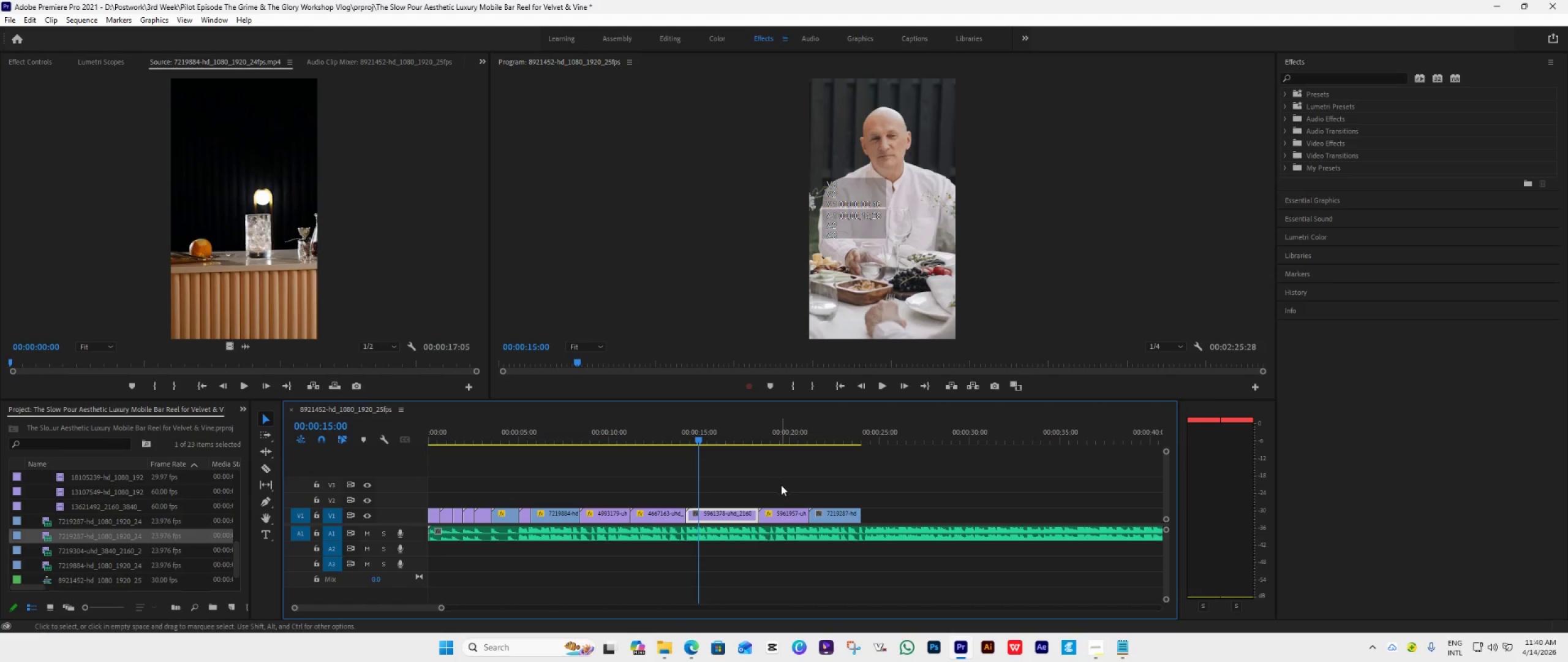 
key(Space)
 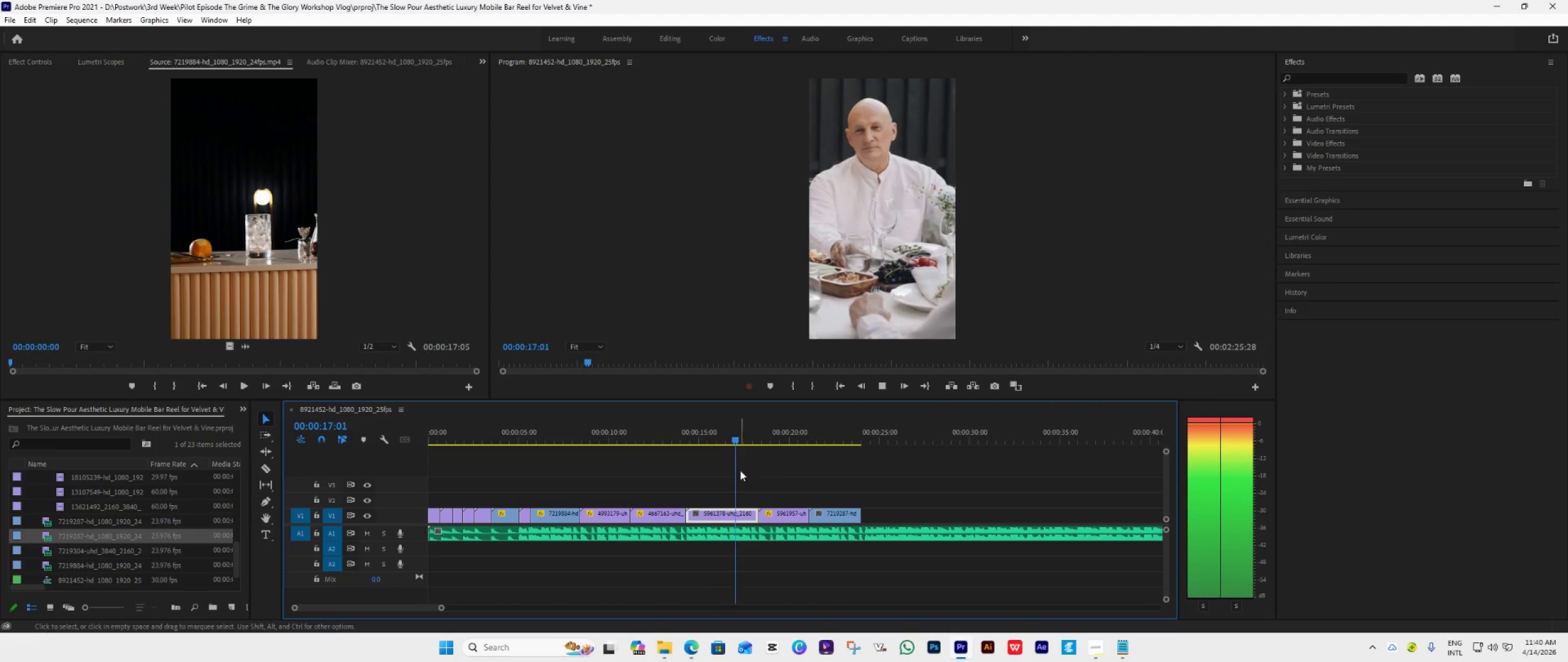 
key(Space)
 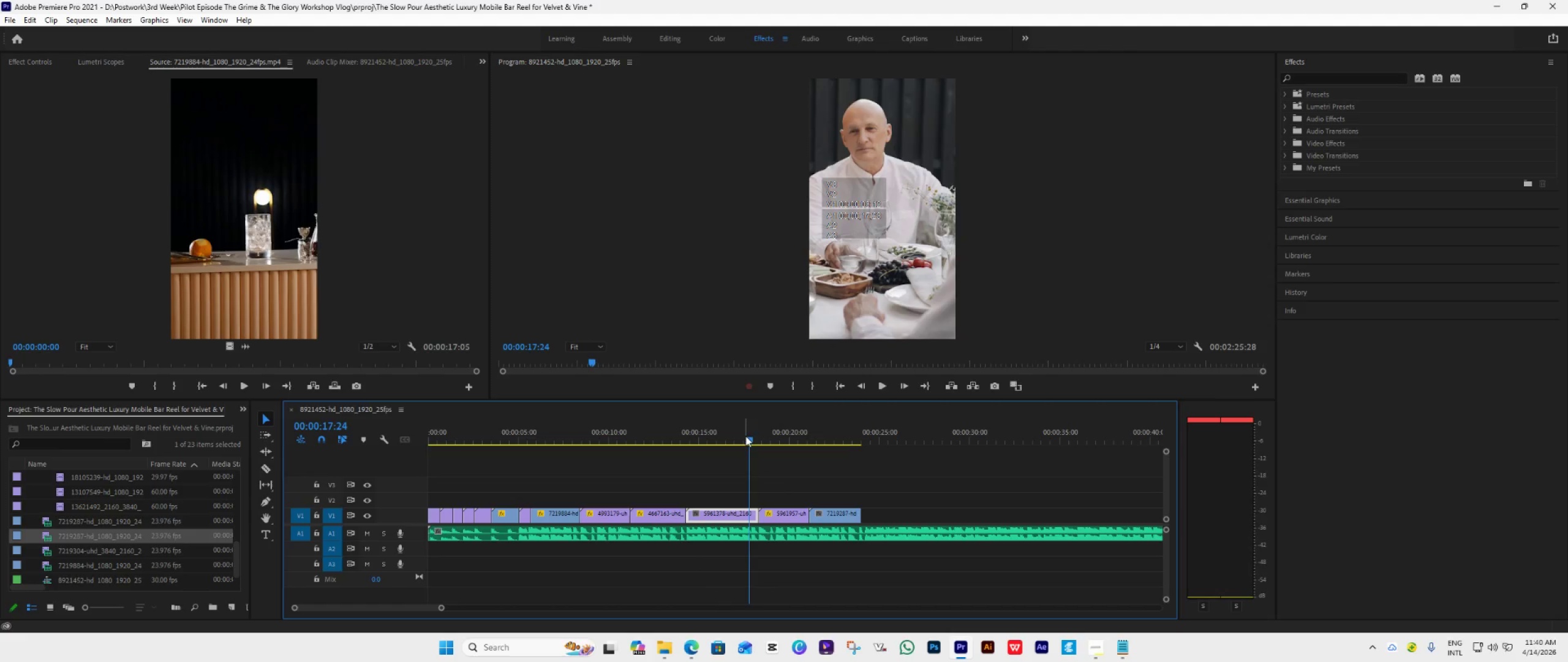 
left_click_drag(start_coordinate=[745, 441], to_coordinate=[716, 465])
 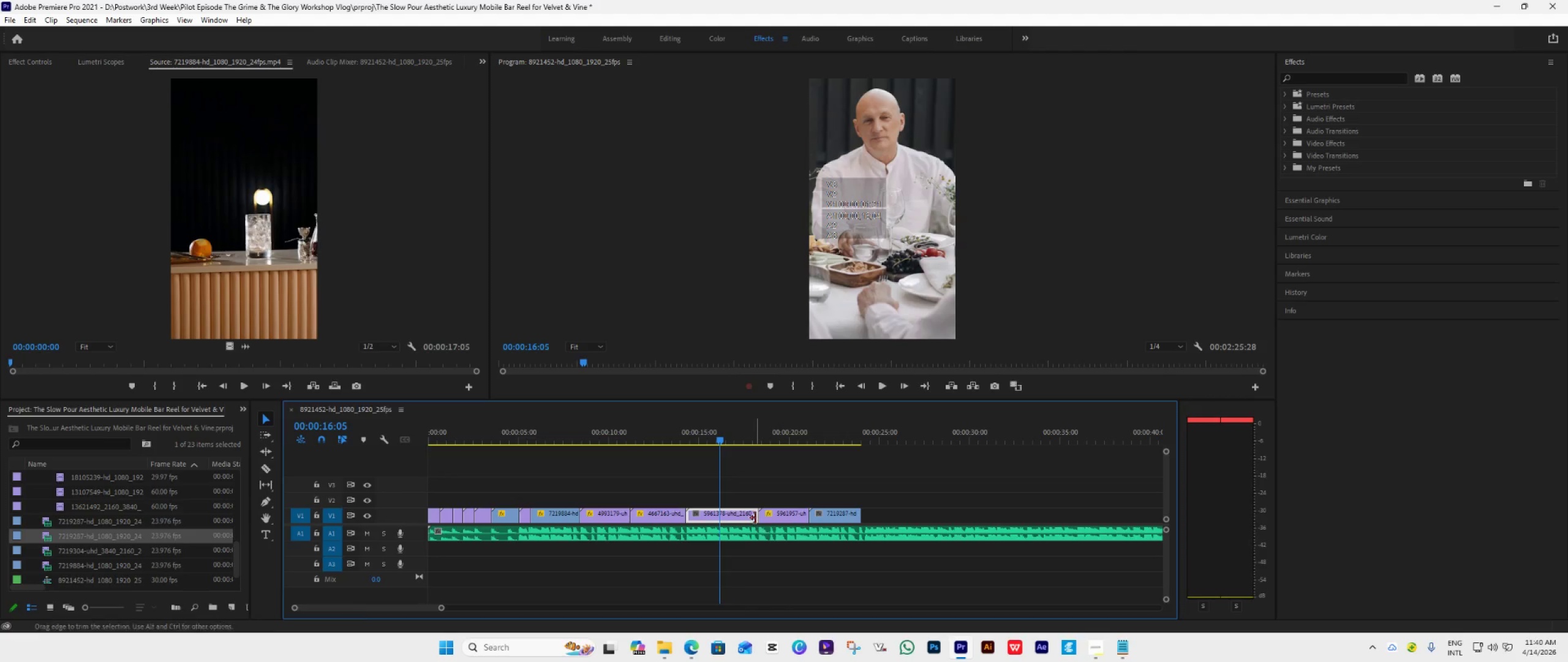 
left_click_drag(start_coordinate=[755, 518], to_coordinate=[712, 543])
 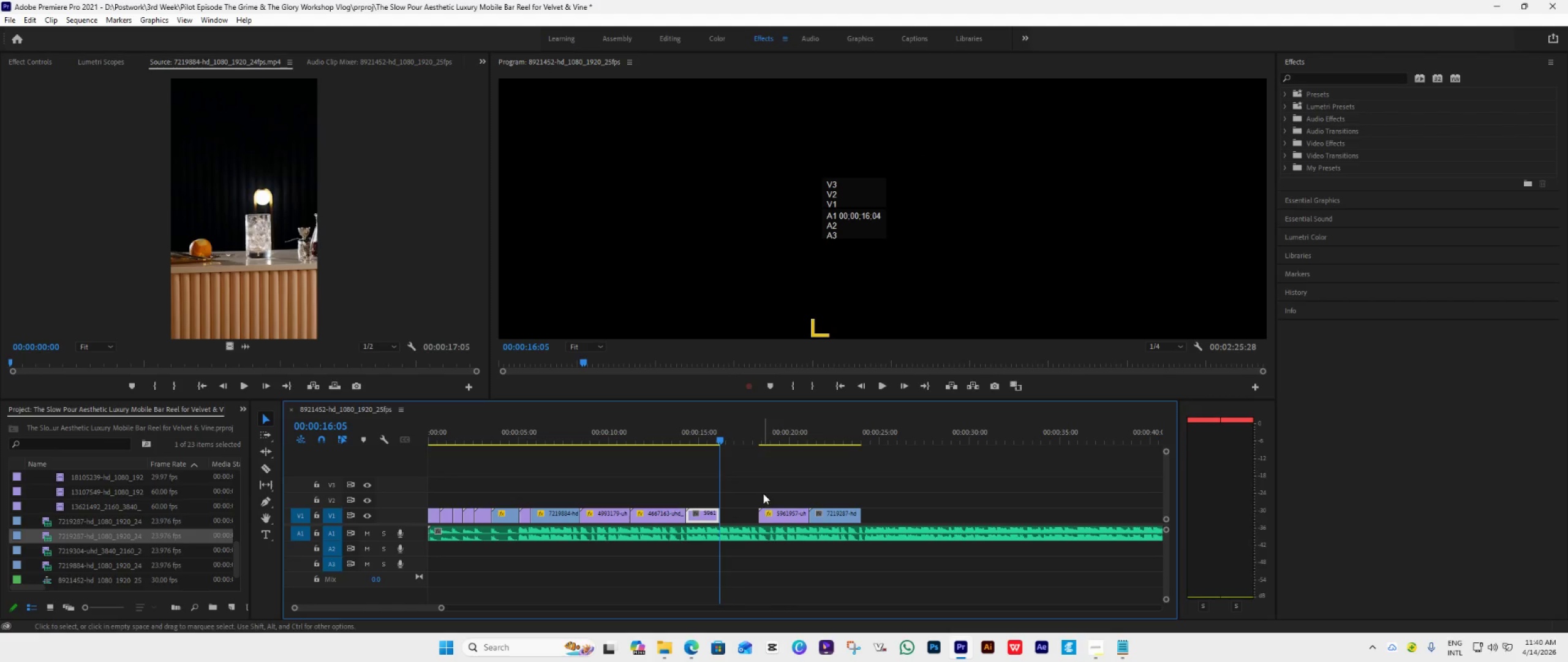 
left_click_drag(start_coordinate=[772, 517], to_coordinate=[735, 530])
 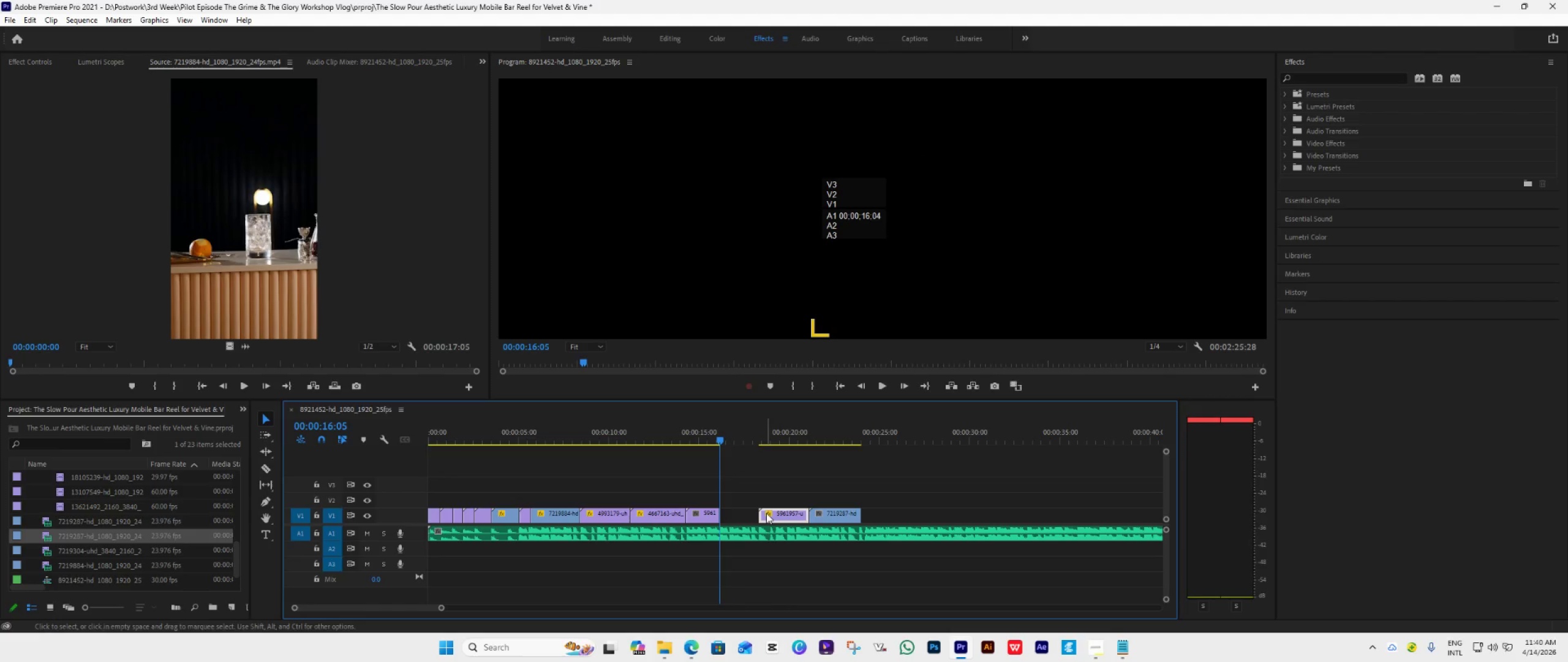 
left_click_drag(start_coordinate=[769, 514], to_coordinate=[735, 526])
 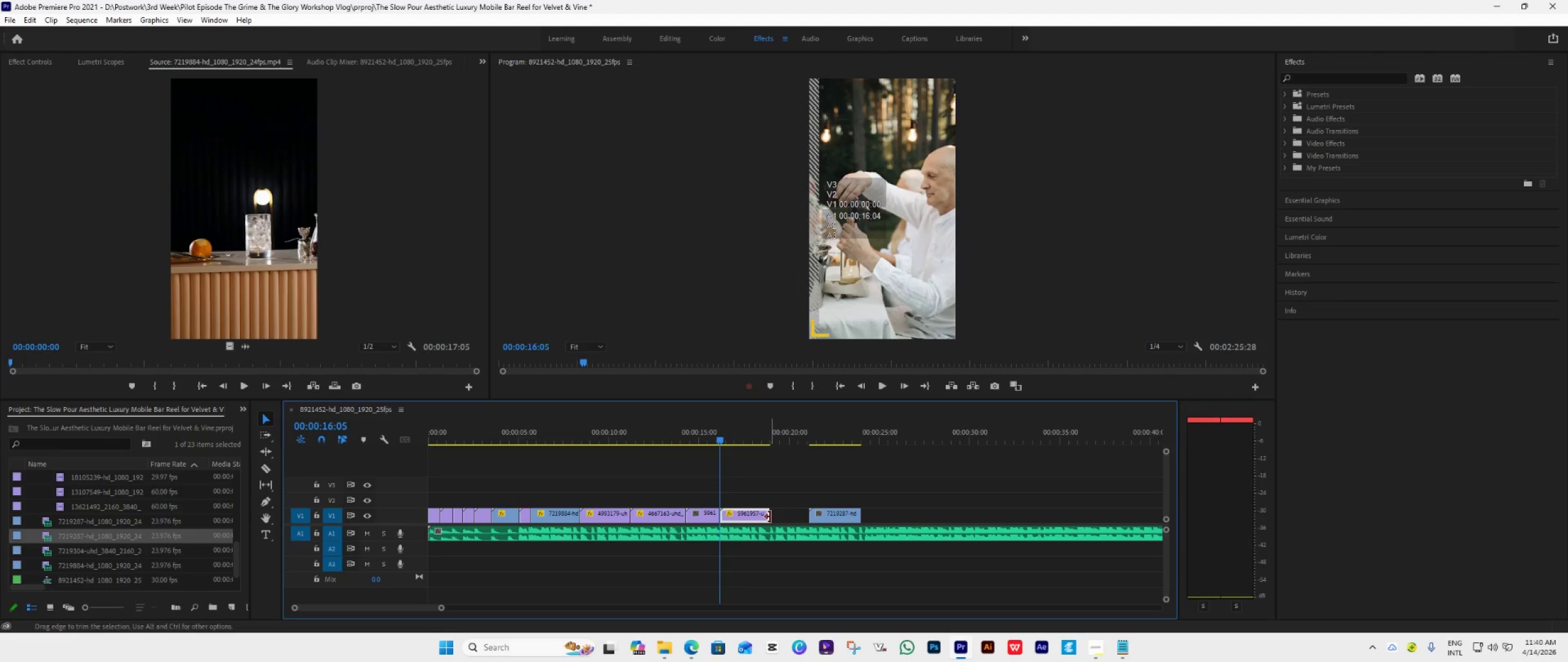 
left_click_drag(start_coordinate=[770, 517], to_coordinate=[776, 542])
 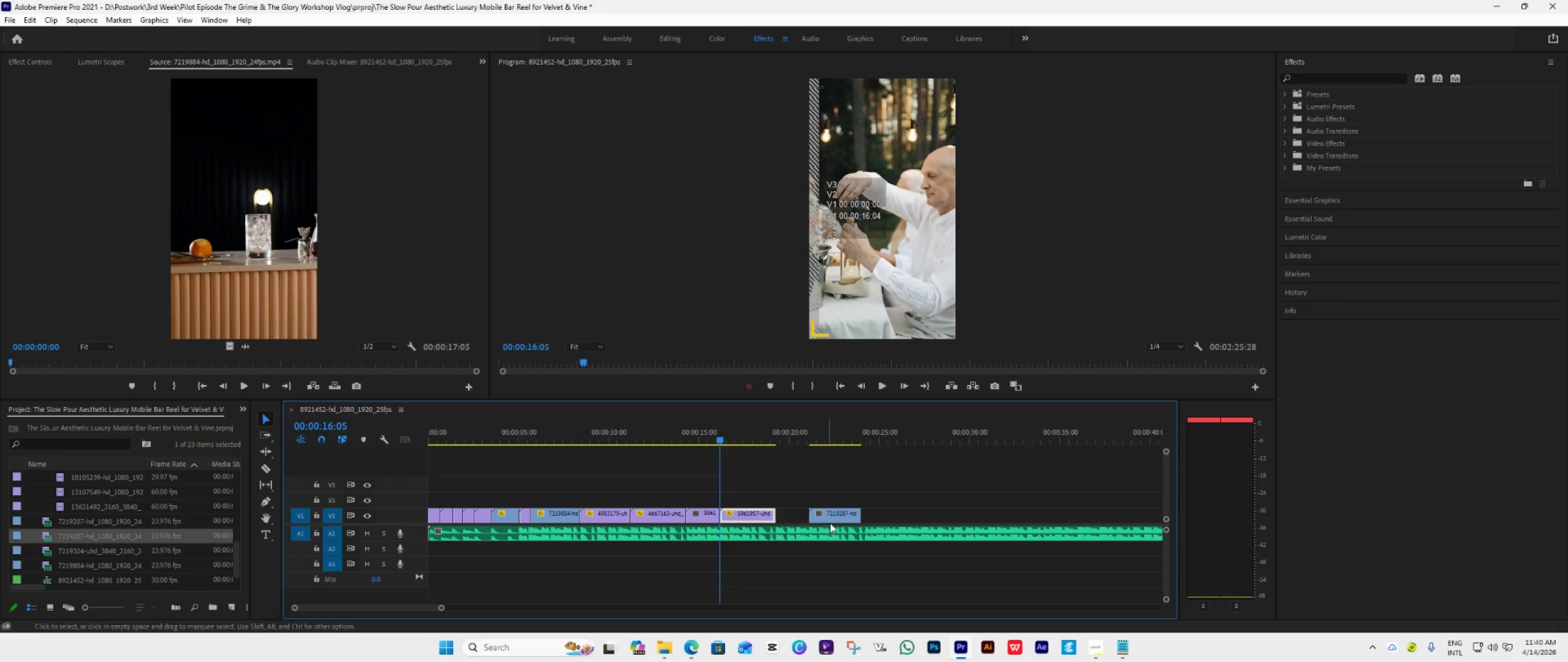 
left_click_drag(start_coordinate=[834, 519], to_coordinate=[799, 532])
 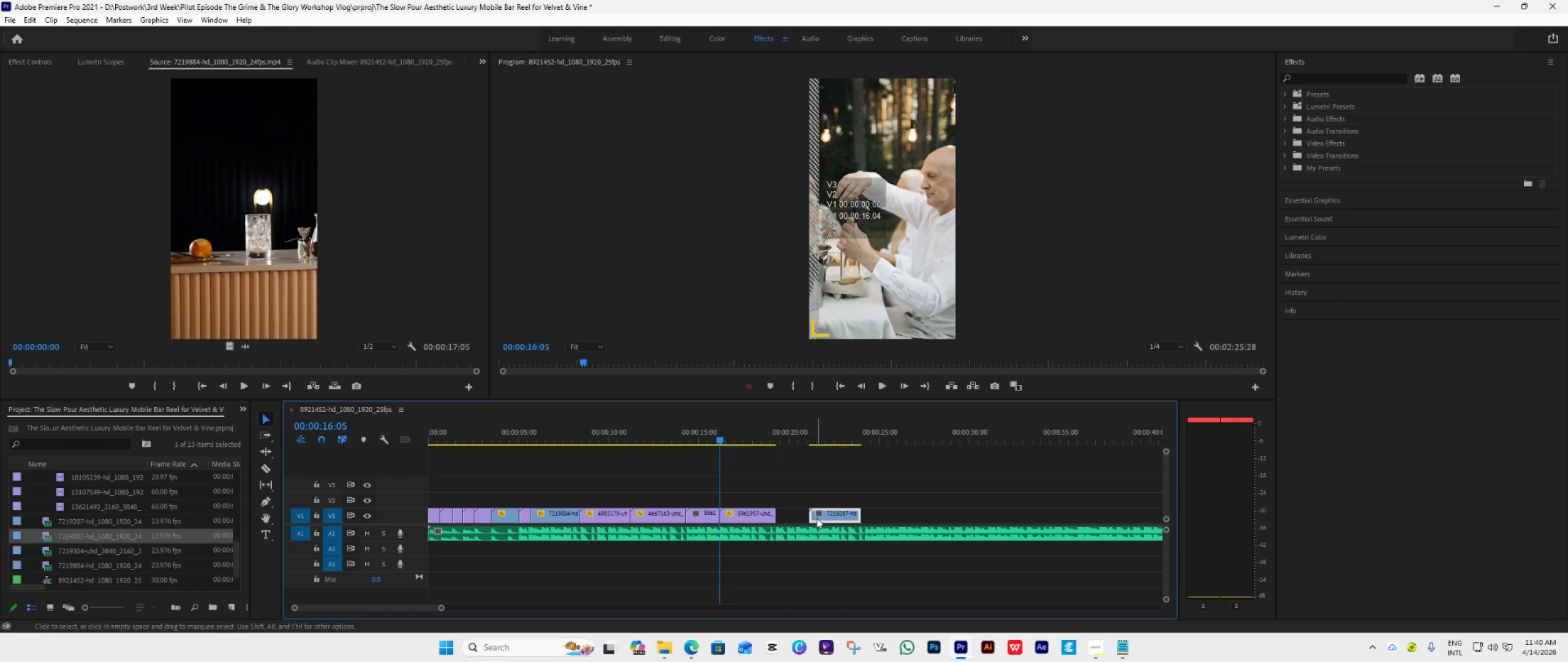 
left_click_drag(start_coordinate=[822, 517], to_coordinate=[795, 525])
 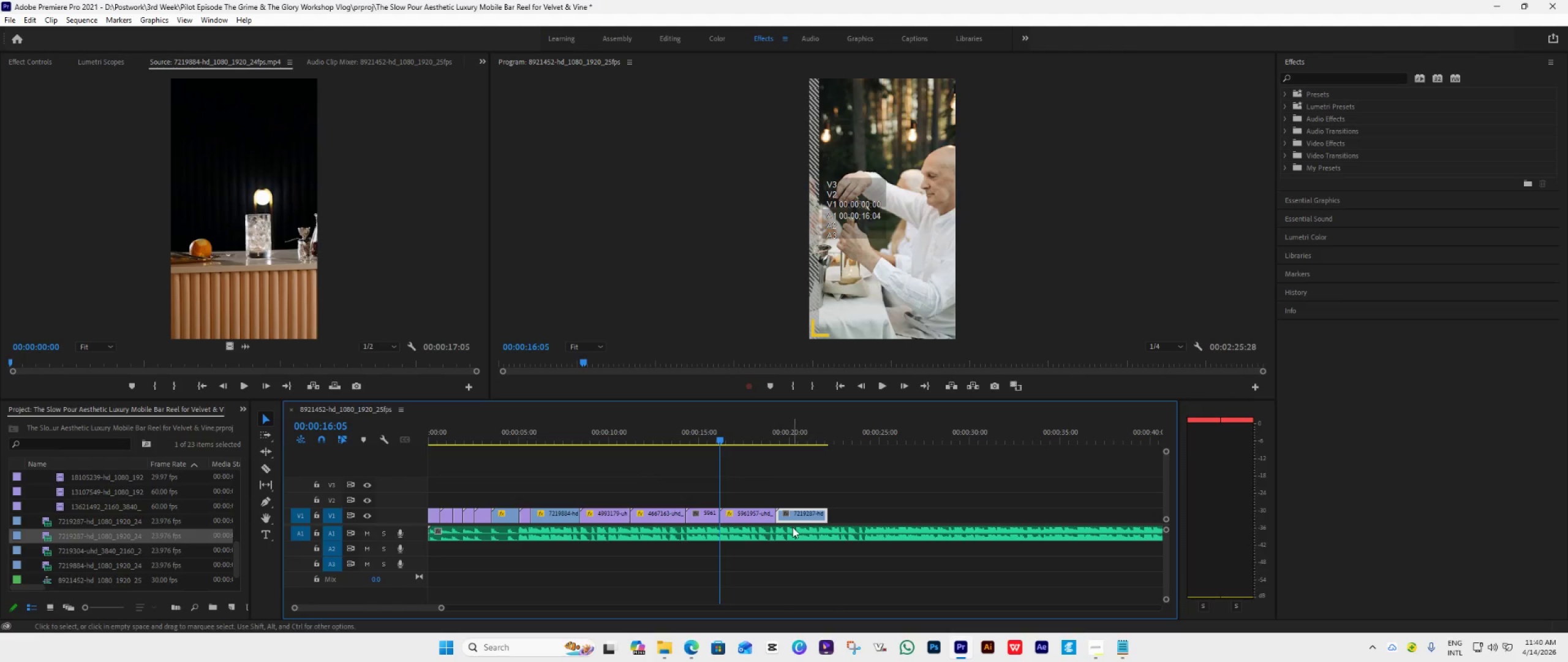 
key(Space)
 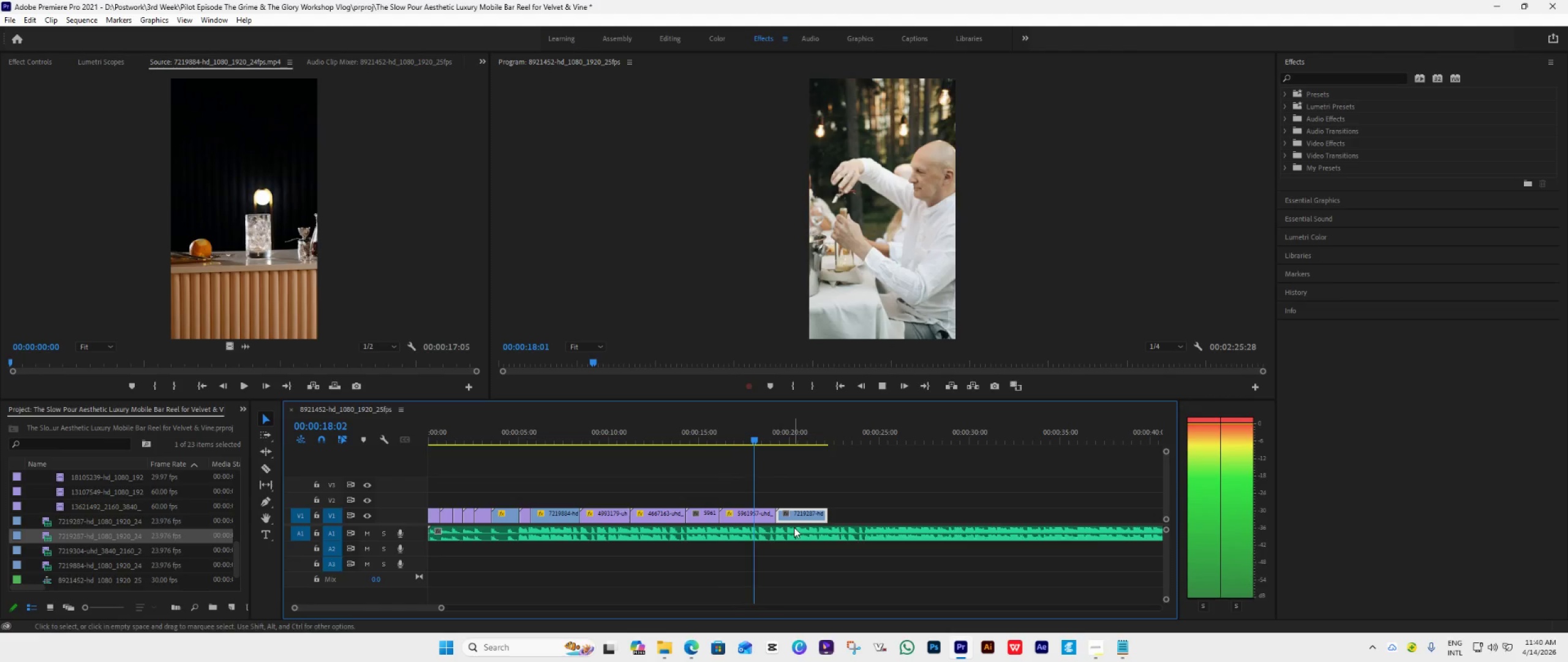 
key(Space)
 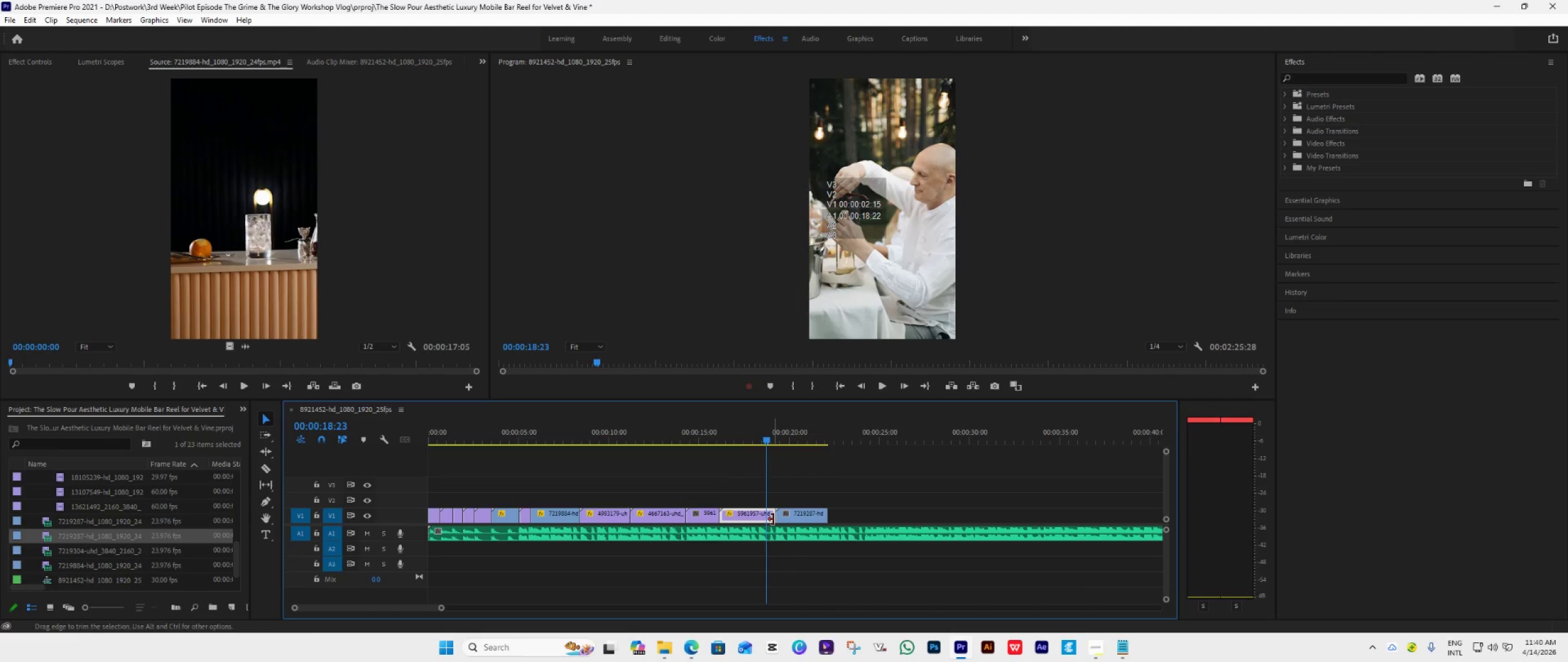 
left_click_drag(start_coordinate=[773, 519], to_coordinate=[741, 547])
 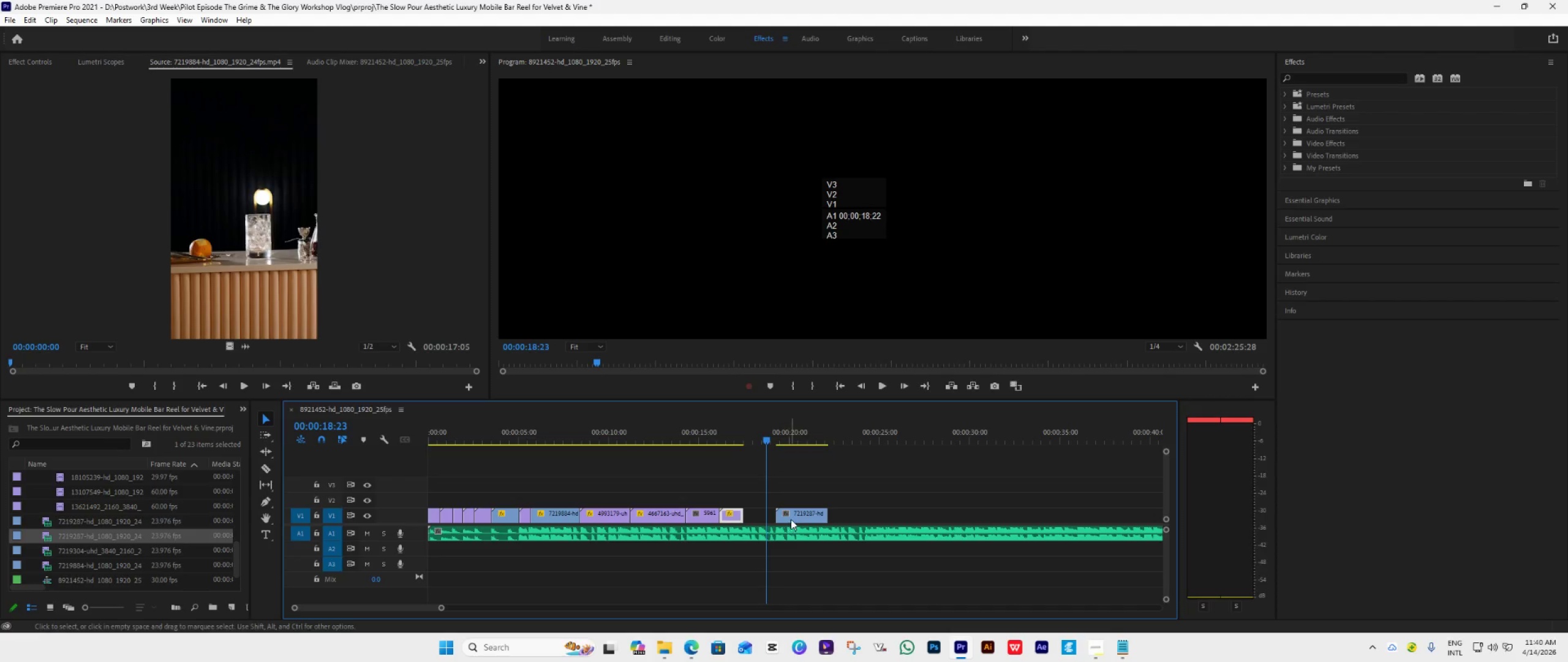 
left_click_drag(start_coordinate=[791, 519], to_coordinate=[760, 527])
 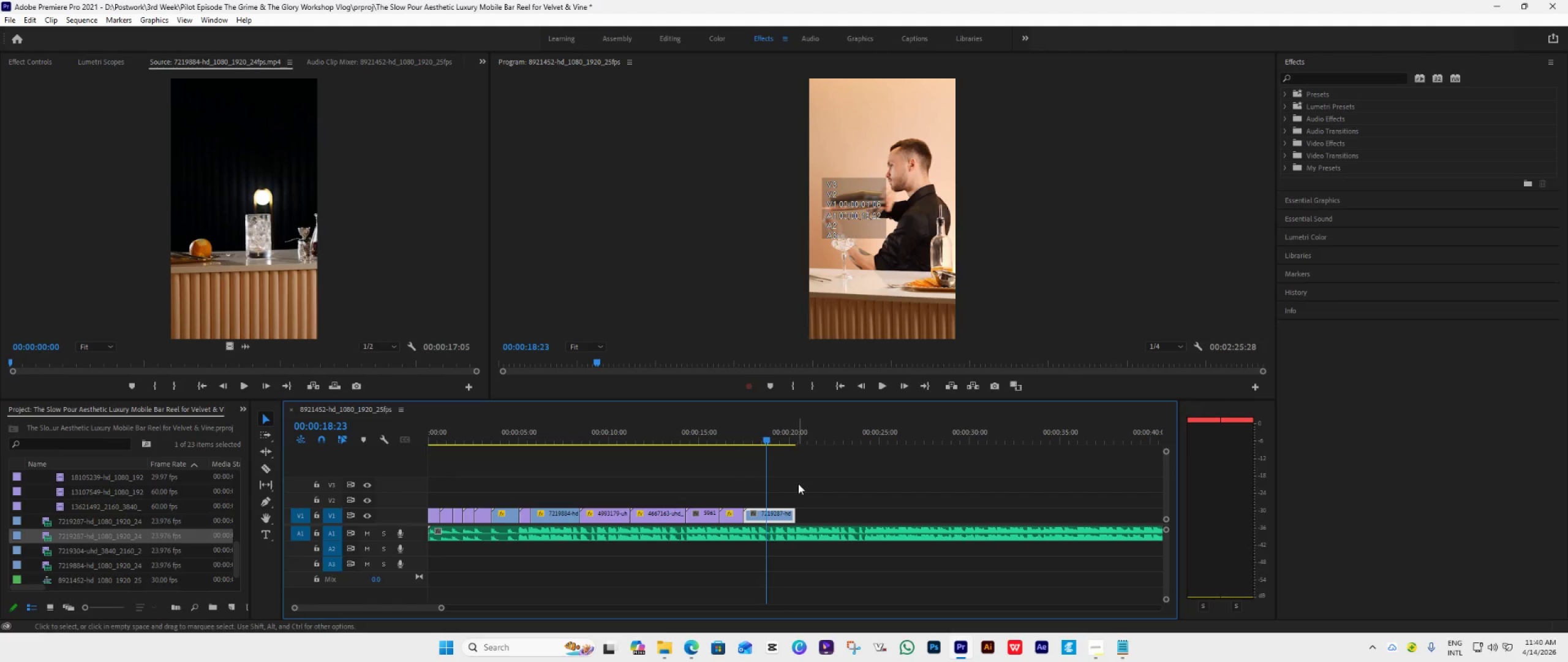 
wait(7.92)
 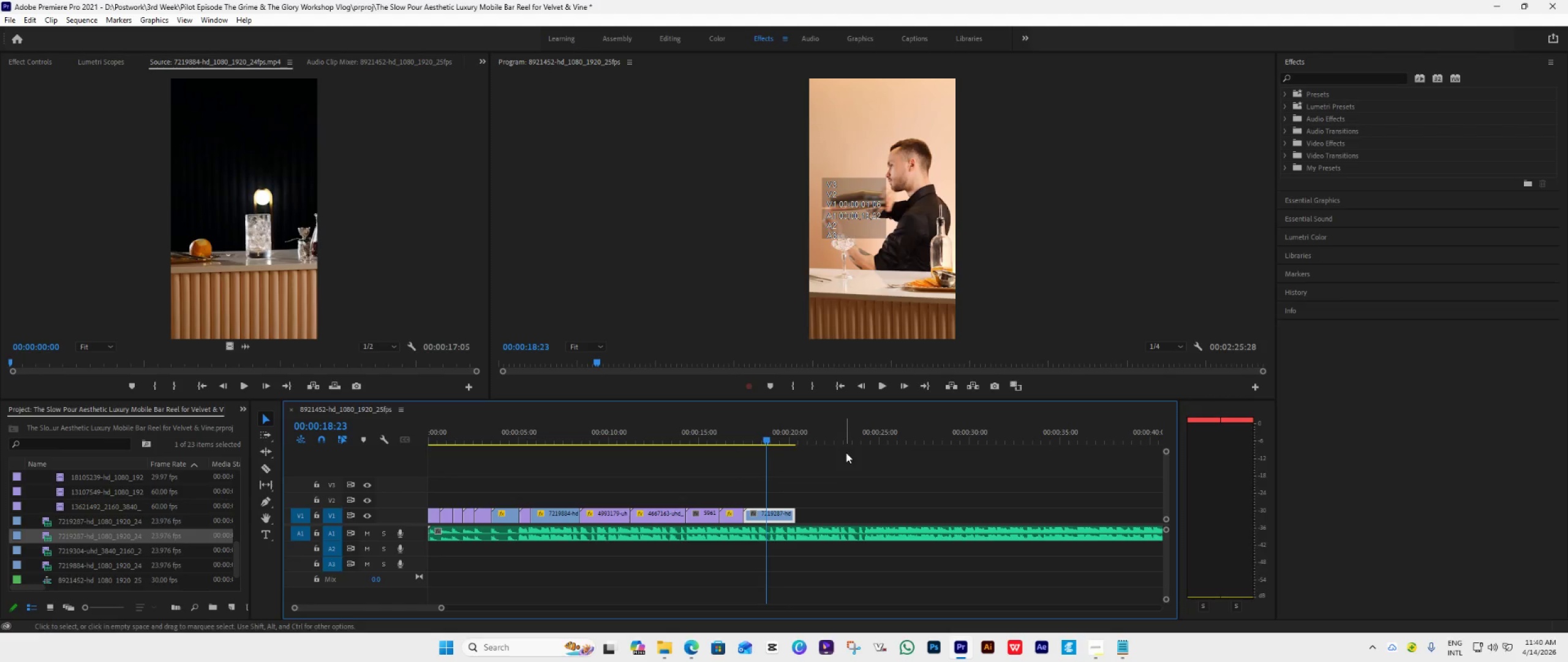 
left_click([840, 387])
 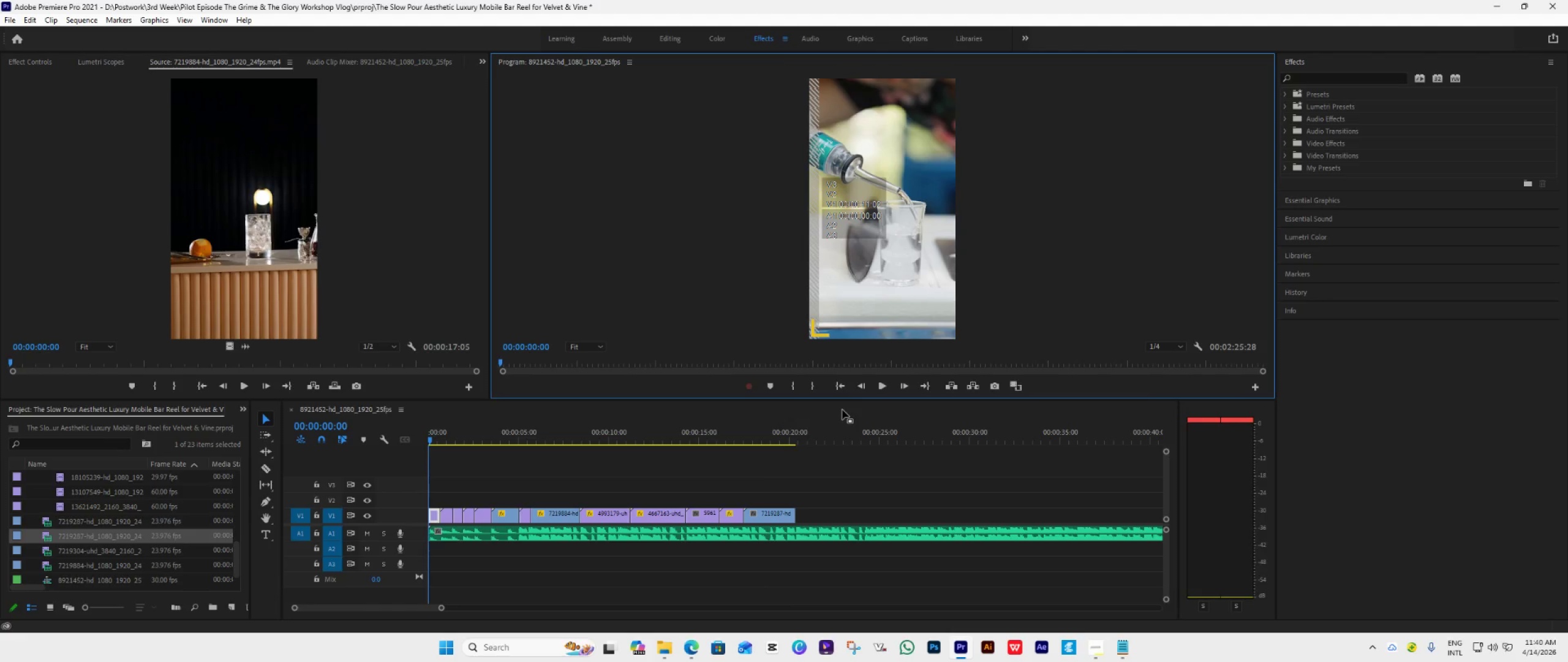 
key(Space)
 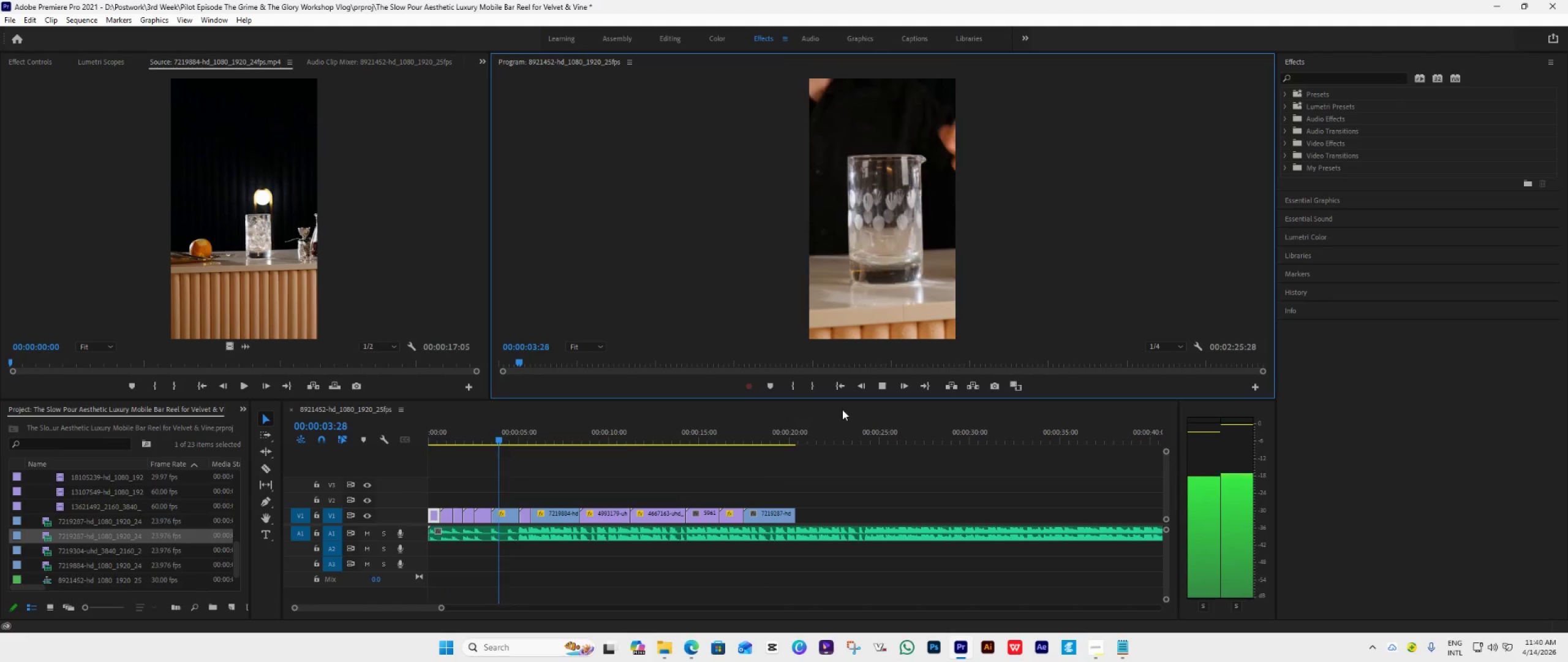 
wait(9.02)
 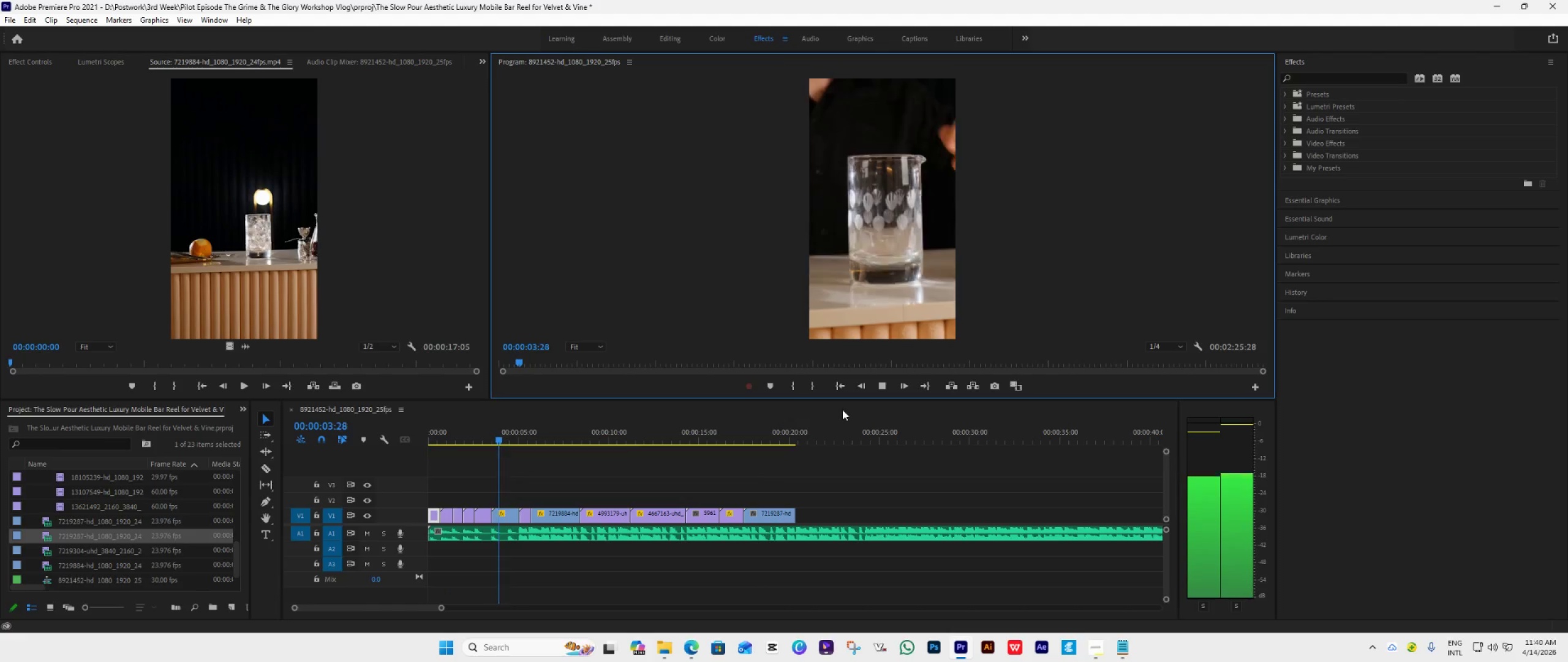 
key(Space)
 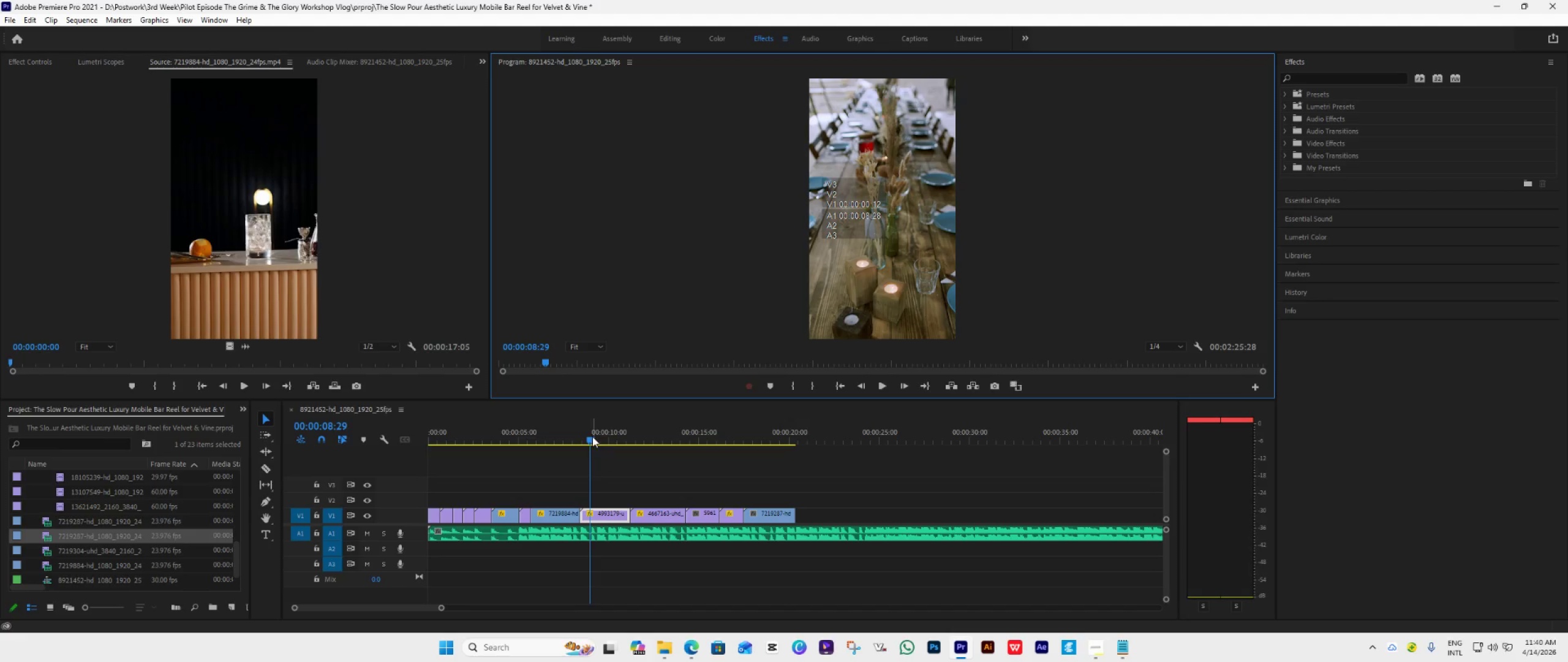 
left_click_drag(start_coordinate=[591, 436], to_coordinate=[545, 463])
 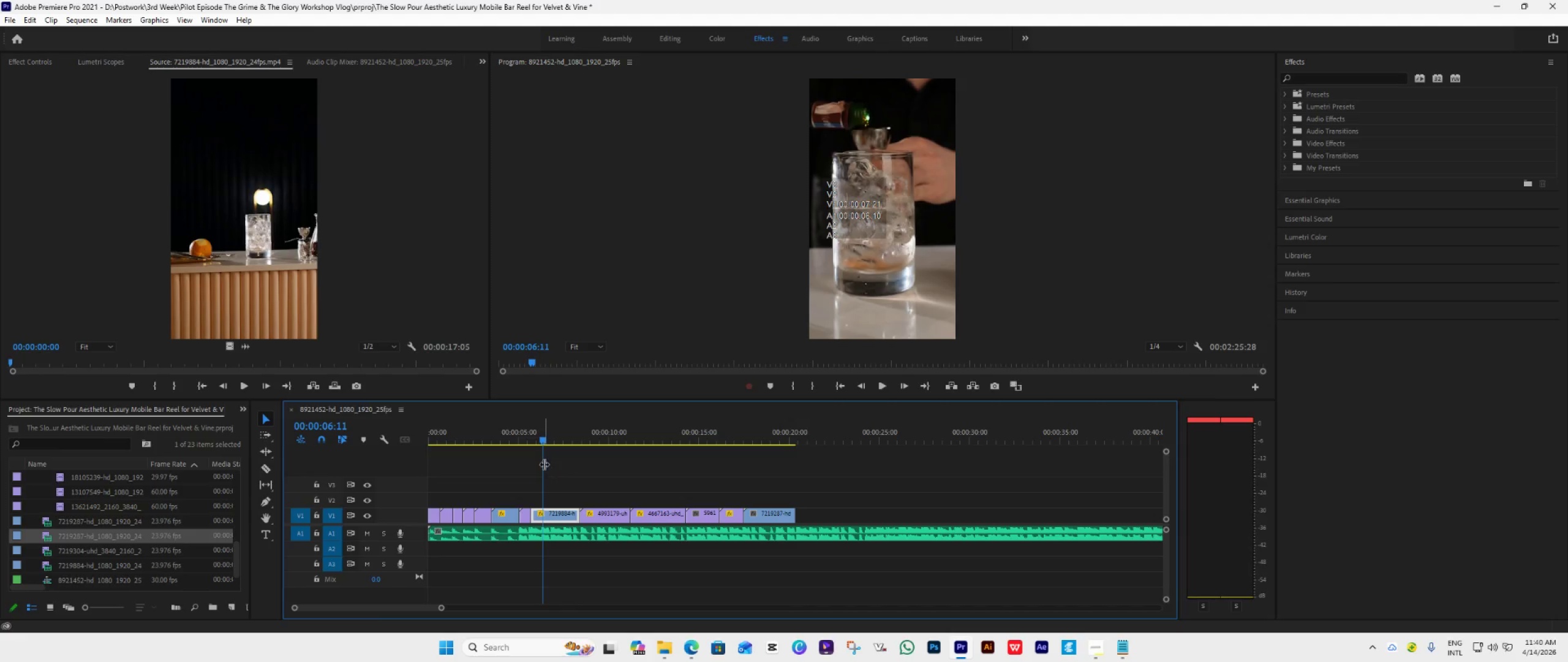 
key(Space)
 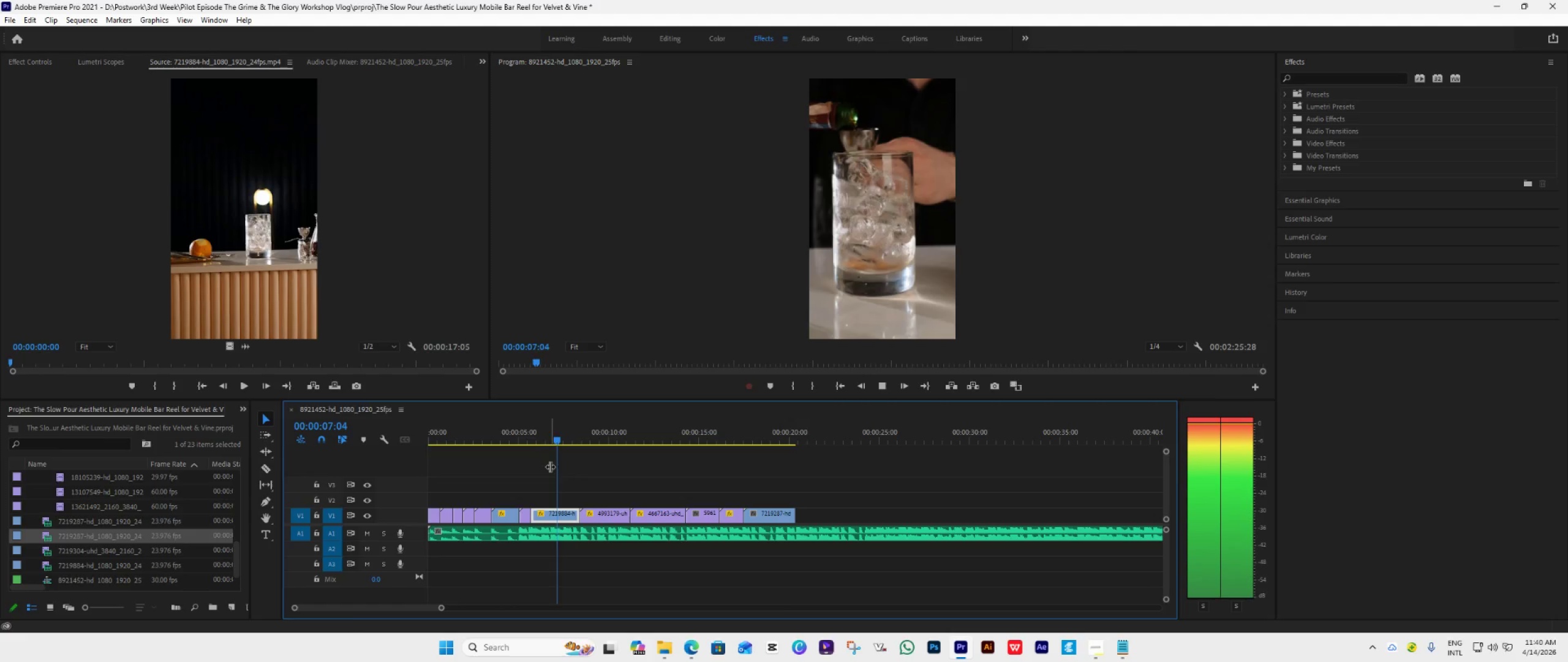 
key(Space)
 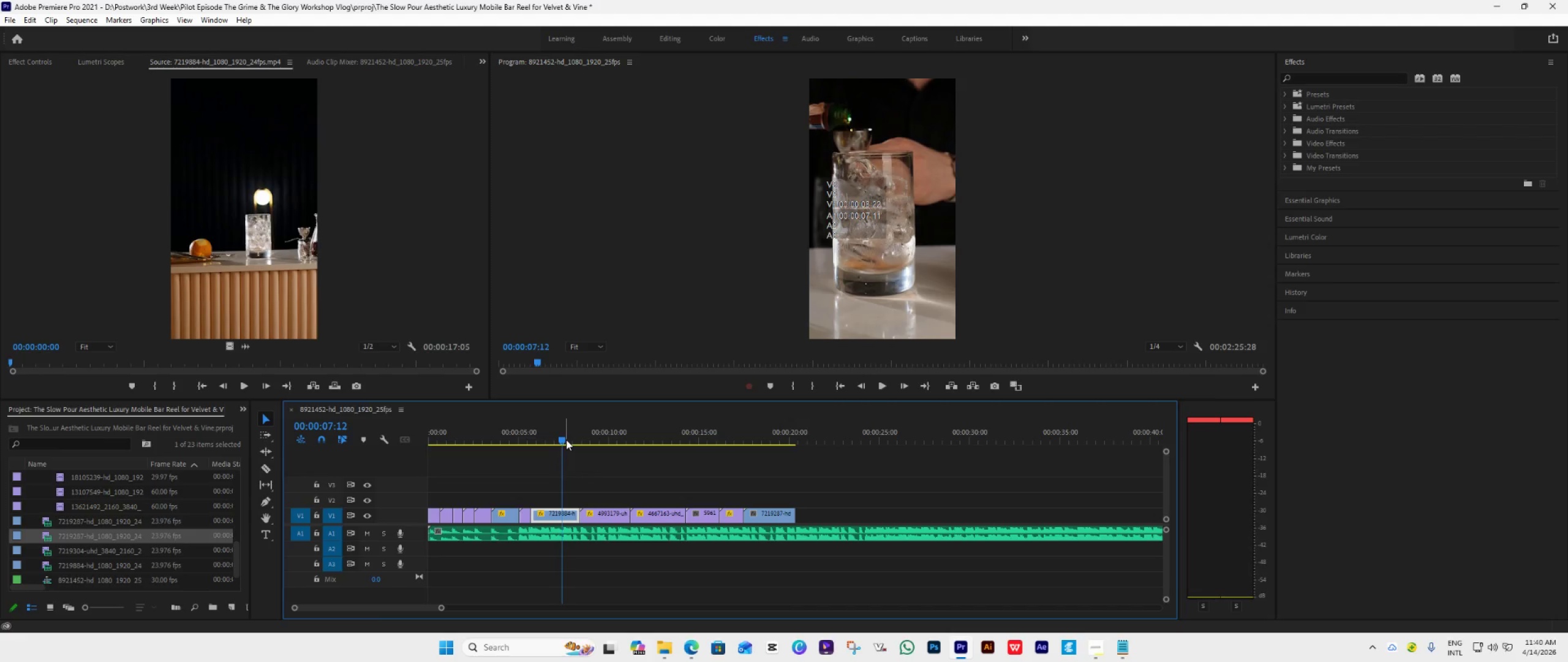 
left_click_drag(start_coordinate=[560, 442], to_coordinate=[548, 458])
 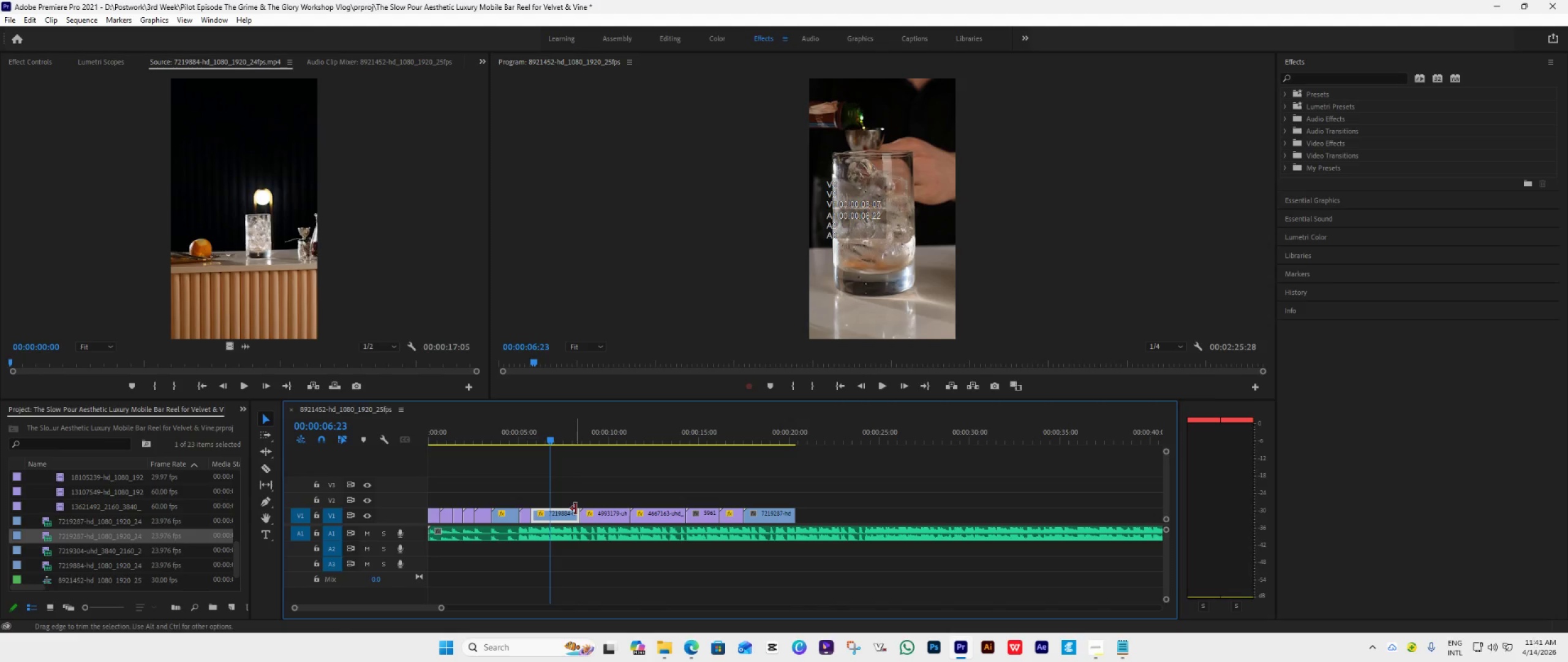 
left_click_drag(start_coordinate=[576, 509], to_coordinate=[546, 546])
 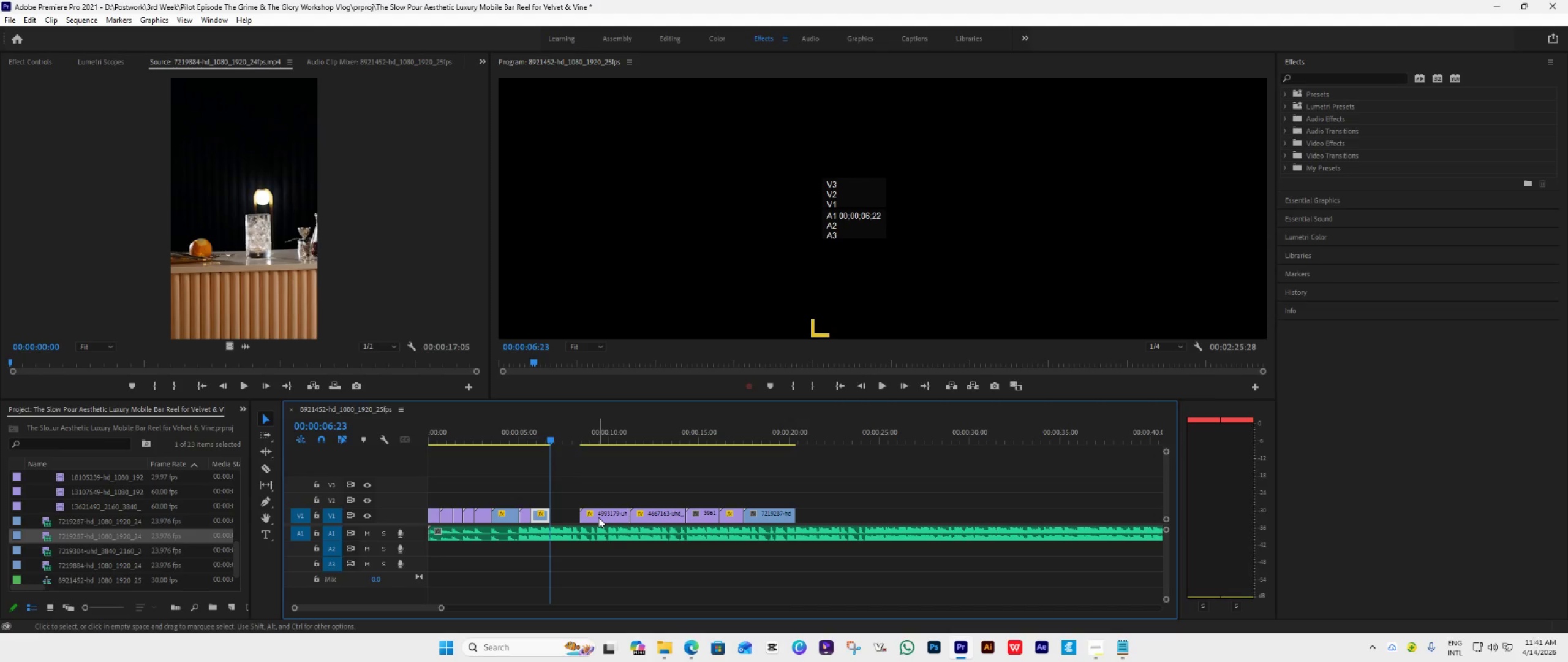 
left_click_drag(start_coordinate=[600, 517], to_coordinate=[573, 526])
 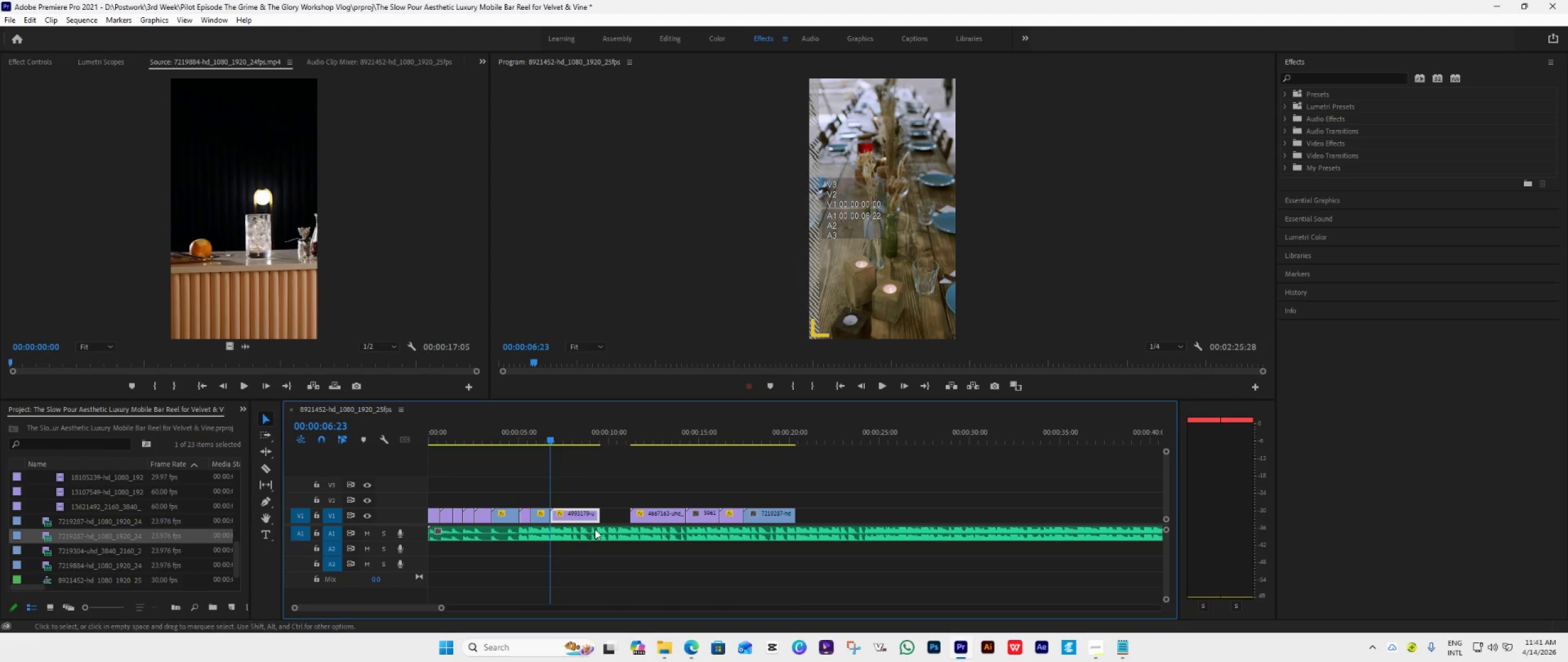 
key(Space)
 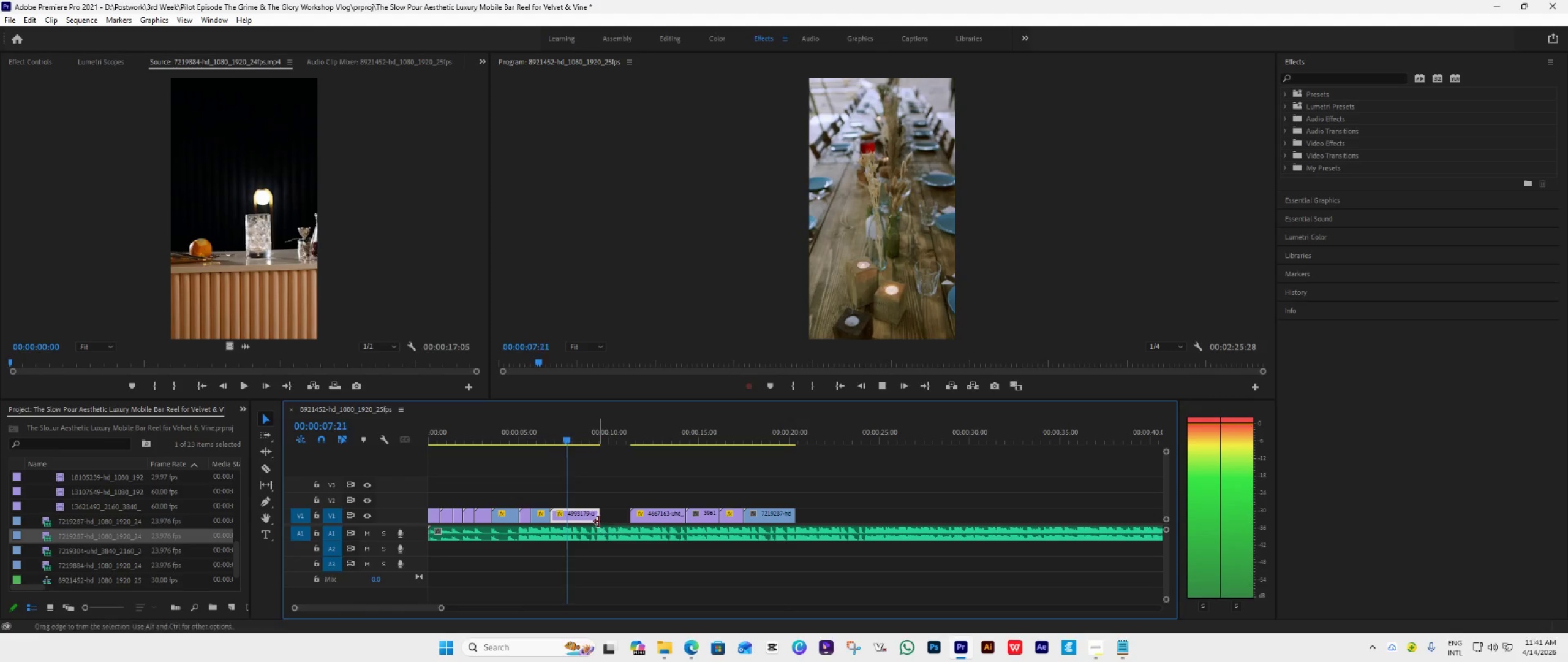 
key(Space)
 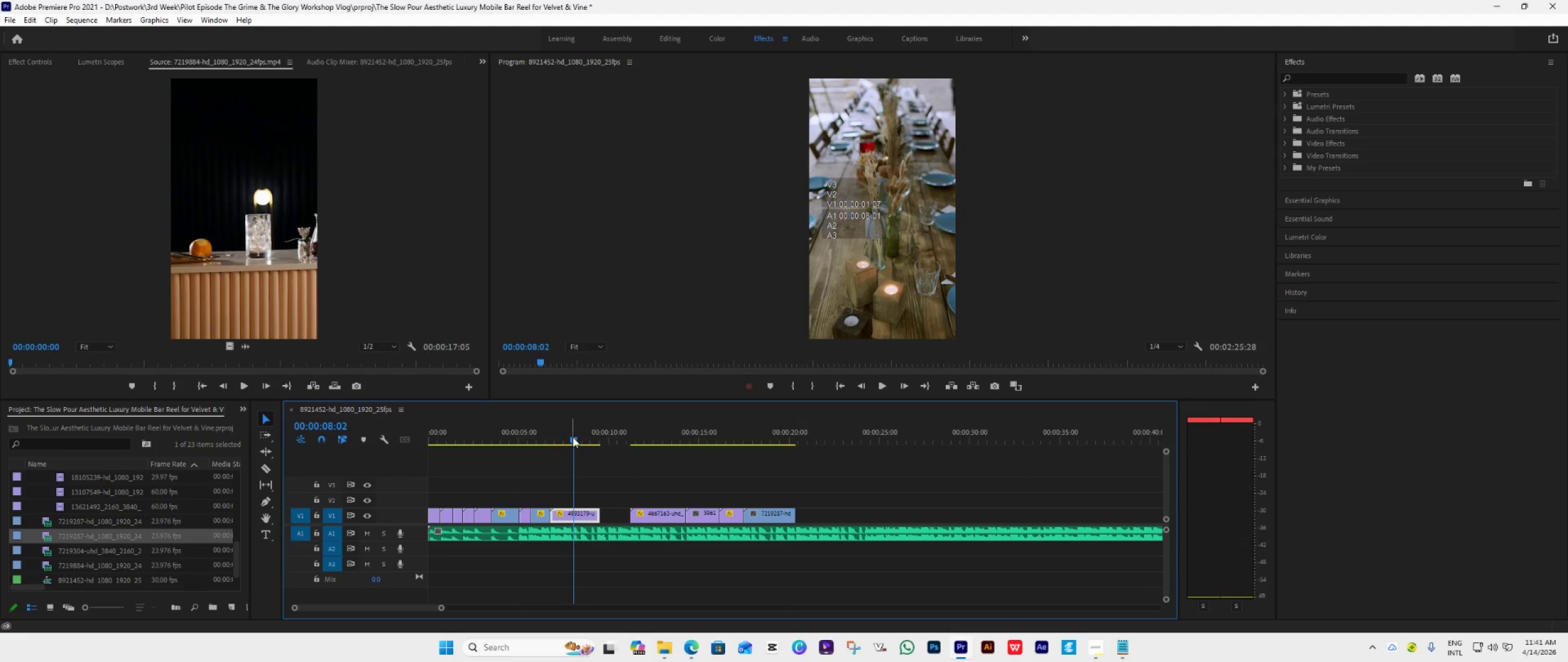 
left_click_drag(start_coordinate=[573, 437], to_coordinate=[562, 456])
 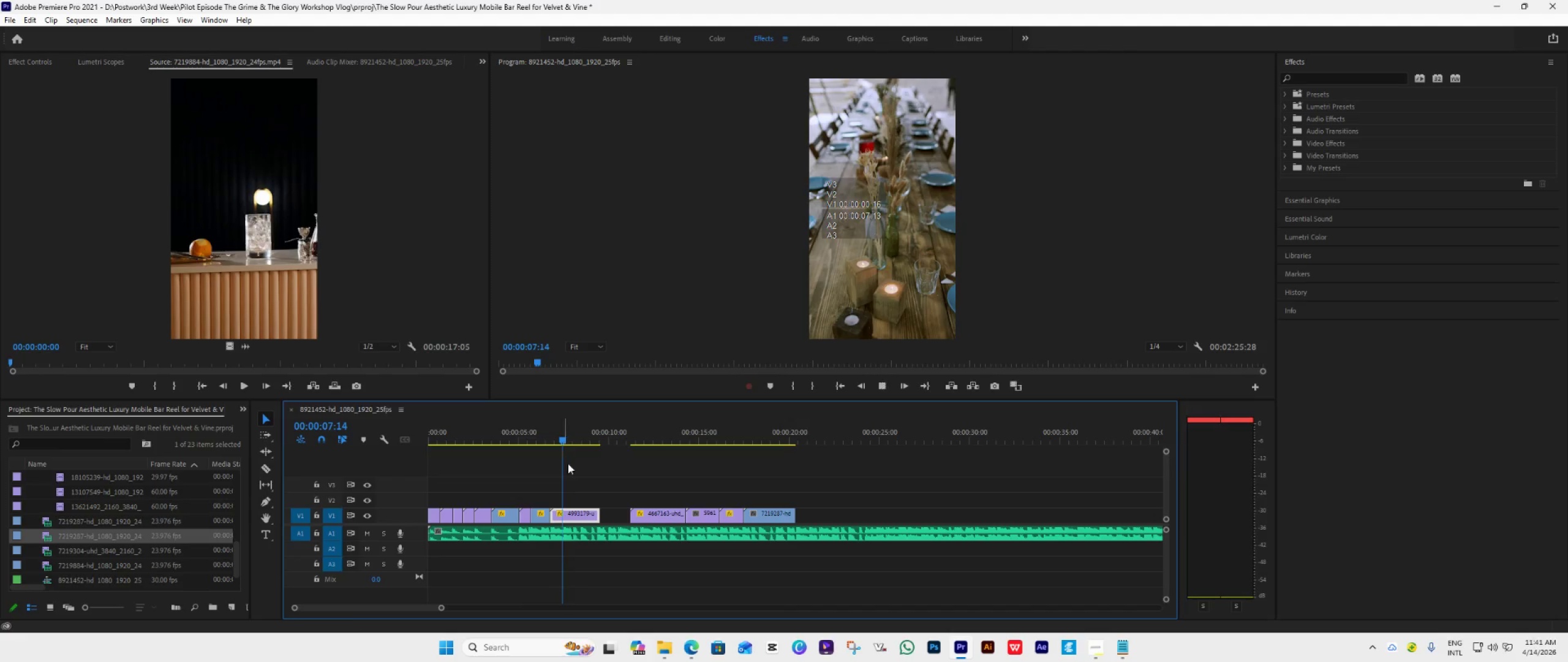 
key(Space)
 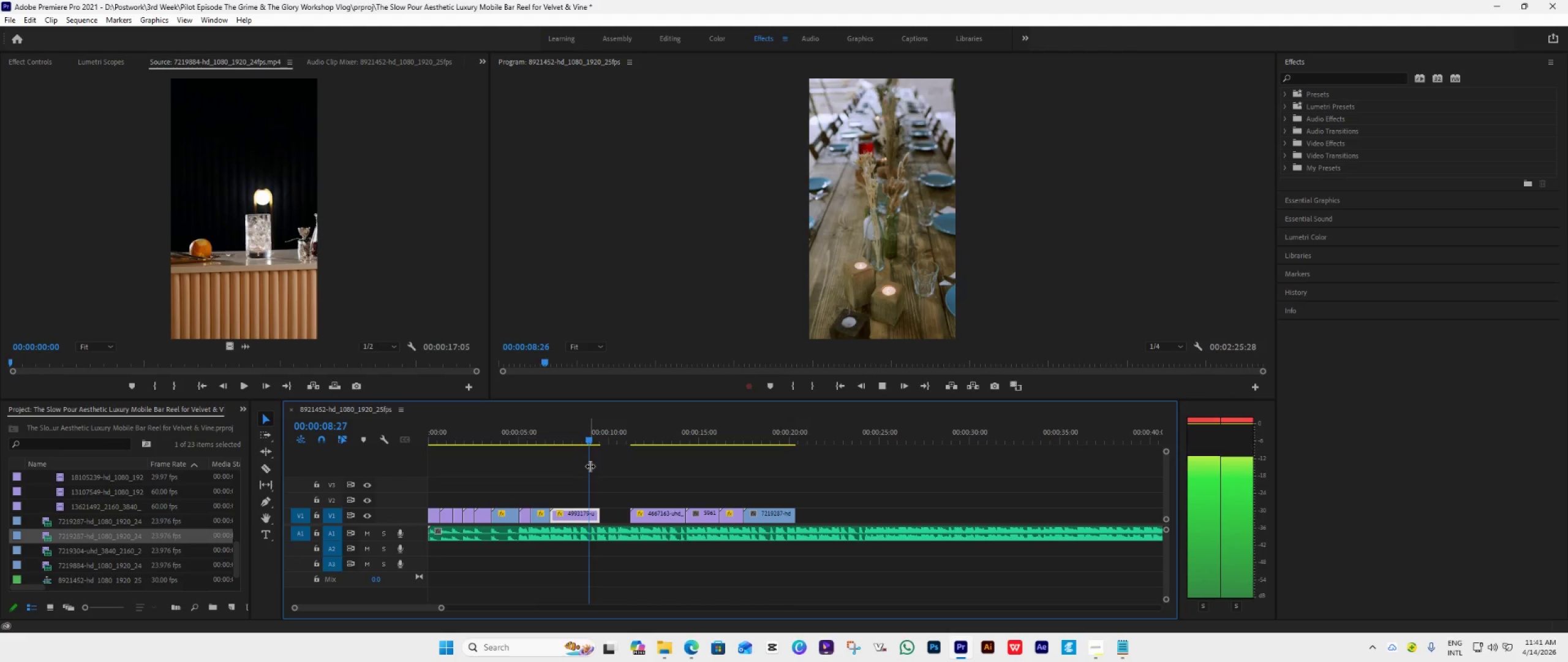 
key(Space)
 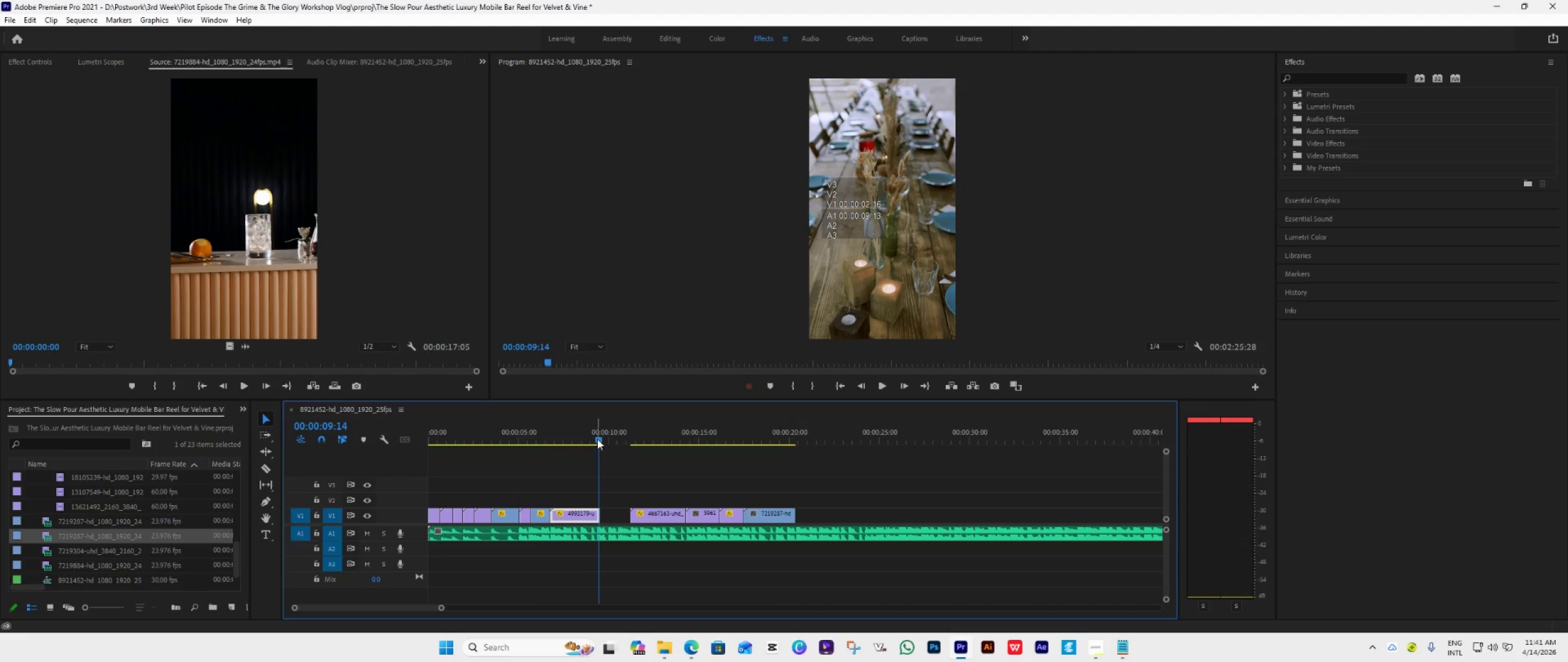 
left_click_drag(start_coordinate=[597, 429], to_coordinate=[555, 474])
 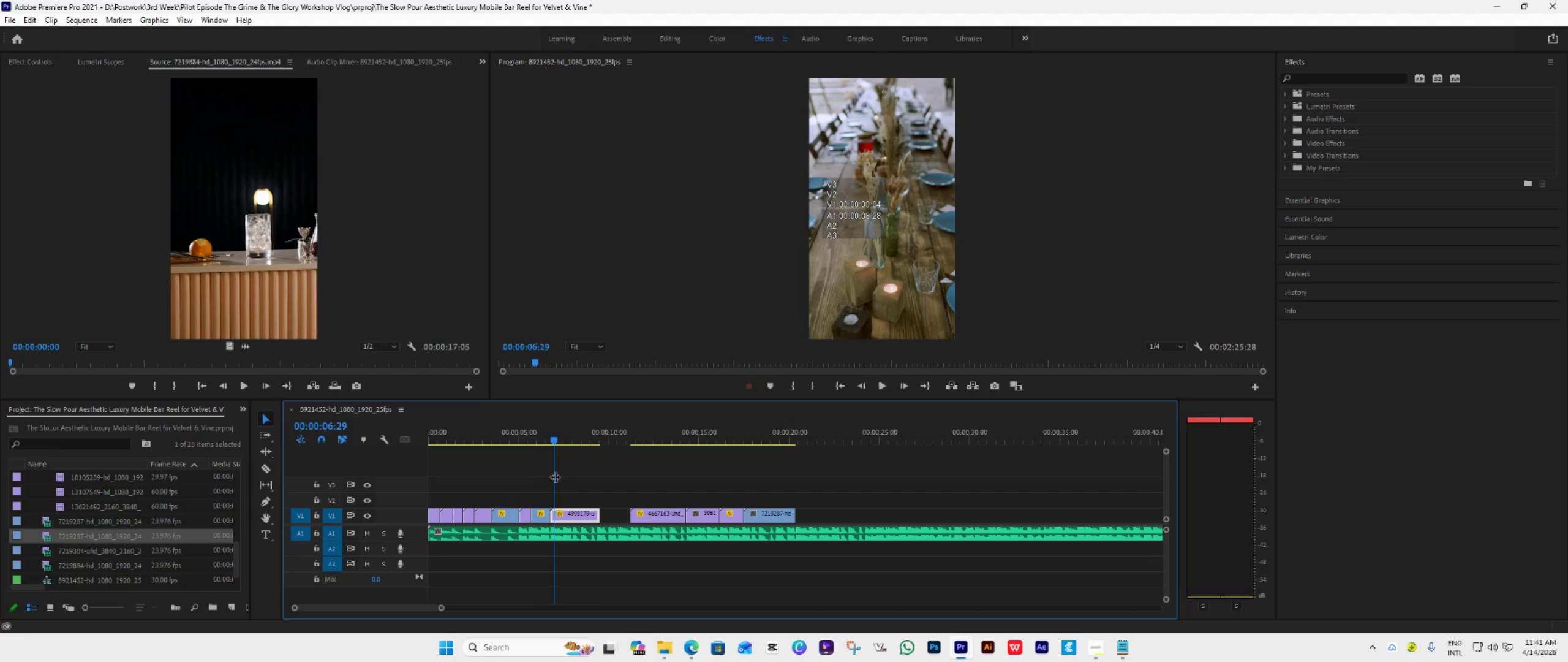 
key(Space)
 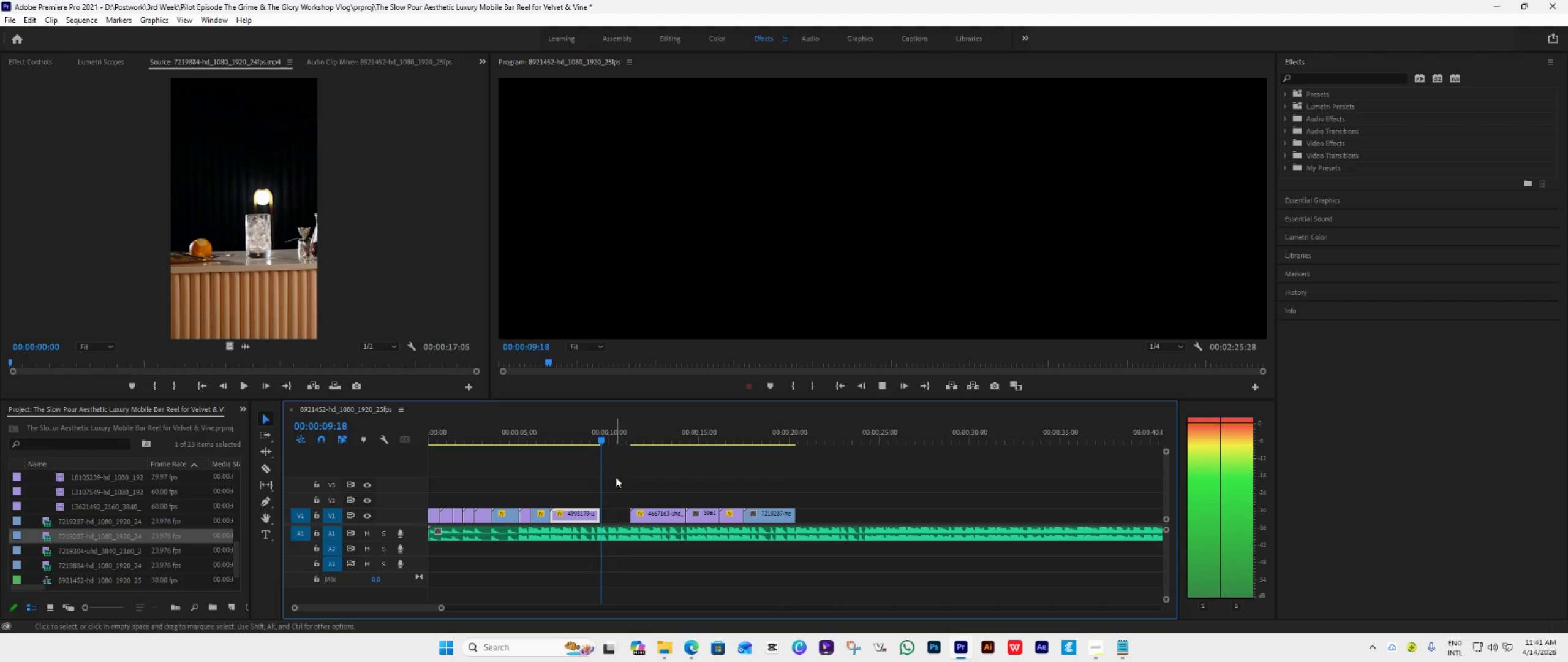 
key(Space)
 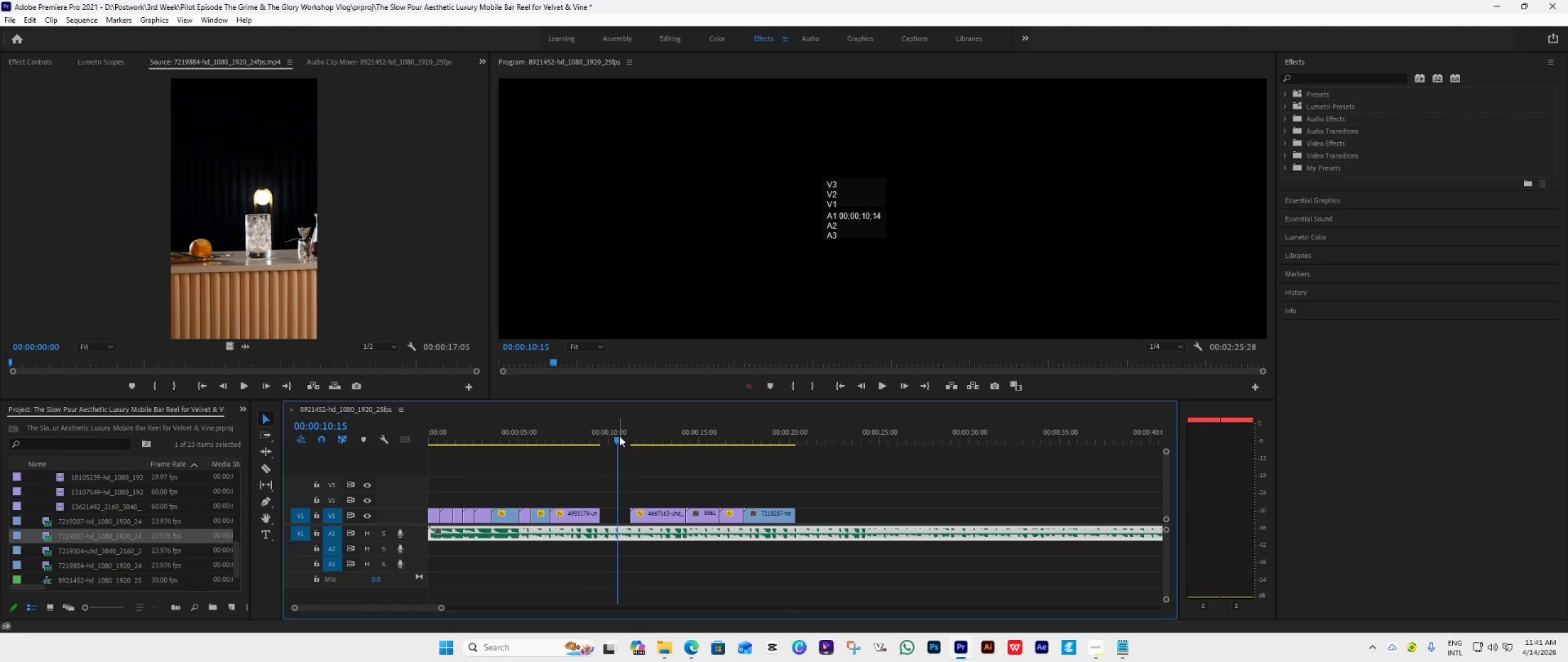 
left_click_drag(start_coordinate=[619, 436], to_coordinate=[498, 523])
 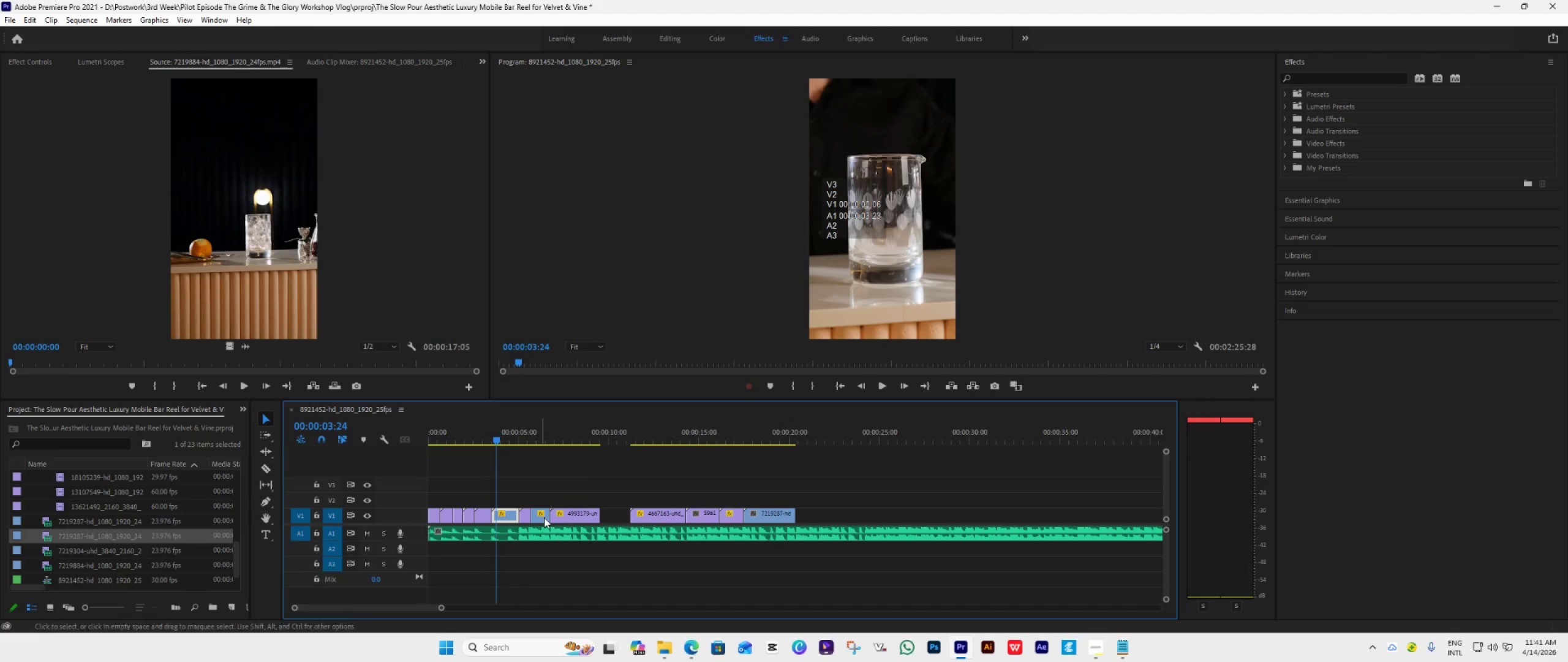 
key(Space)
 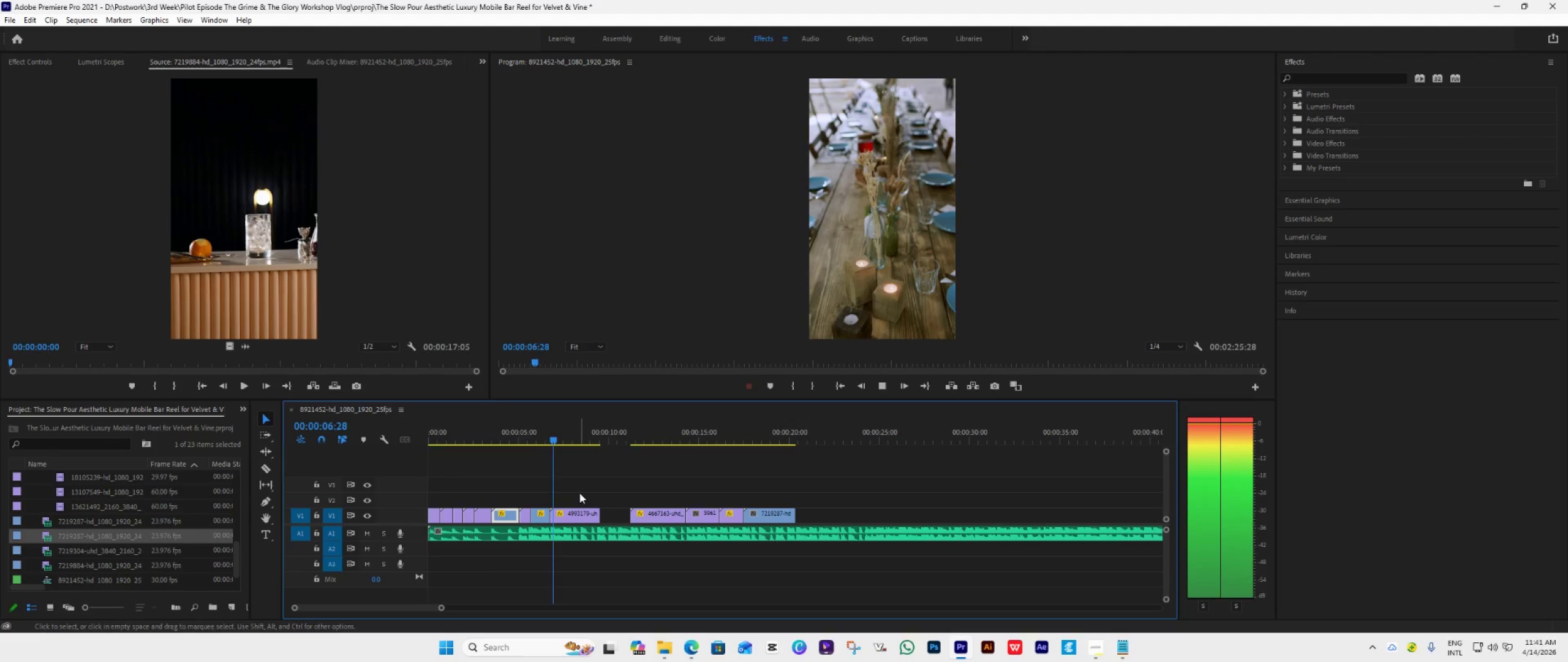 
key(Space)
 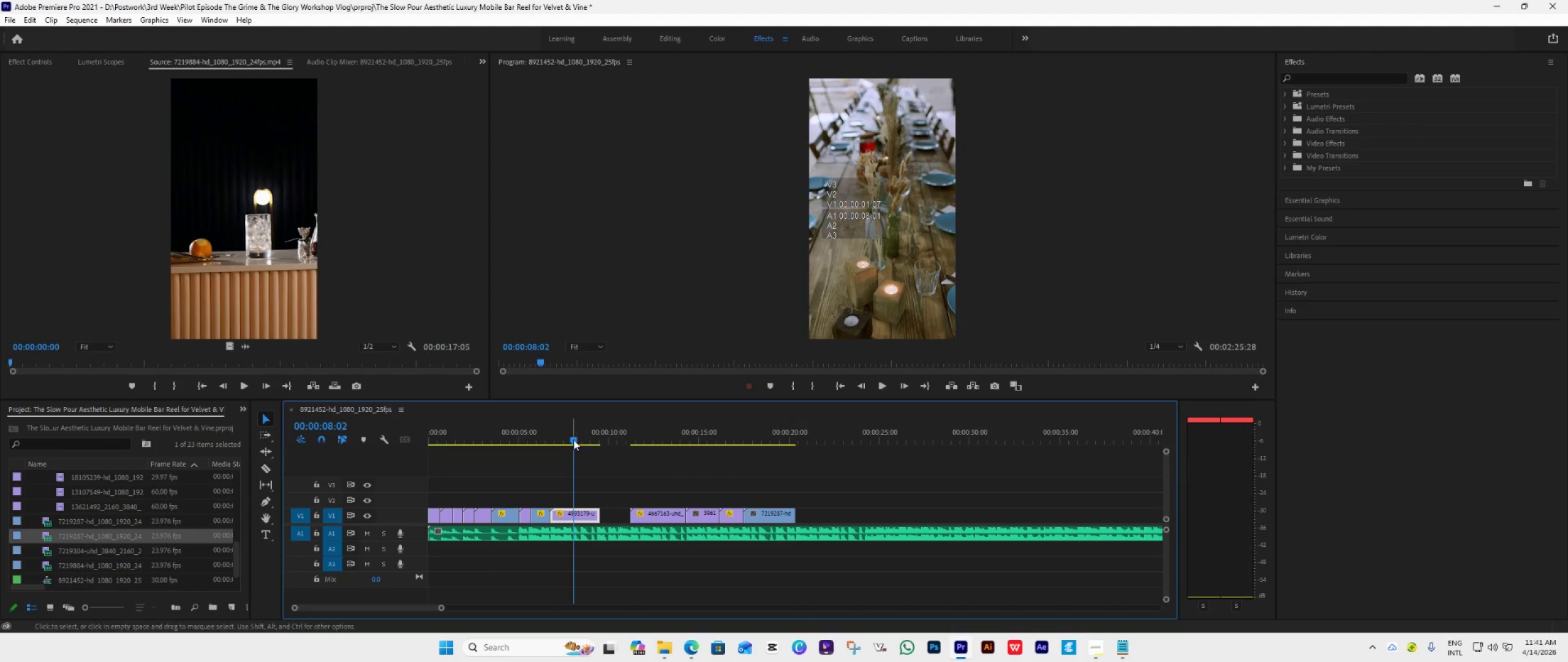 
left_click_drag(start_coordinate=[572, 438], to_coordinate=[519, 468])
 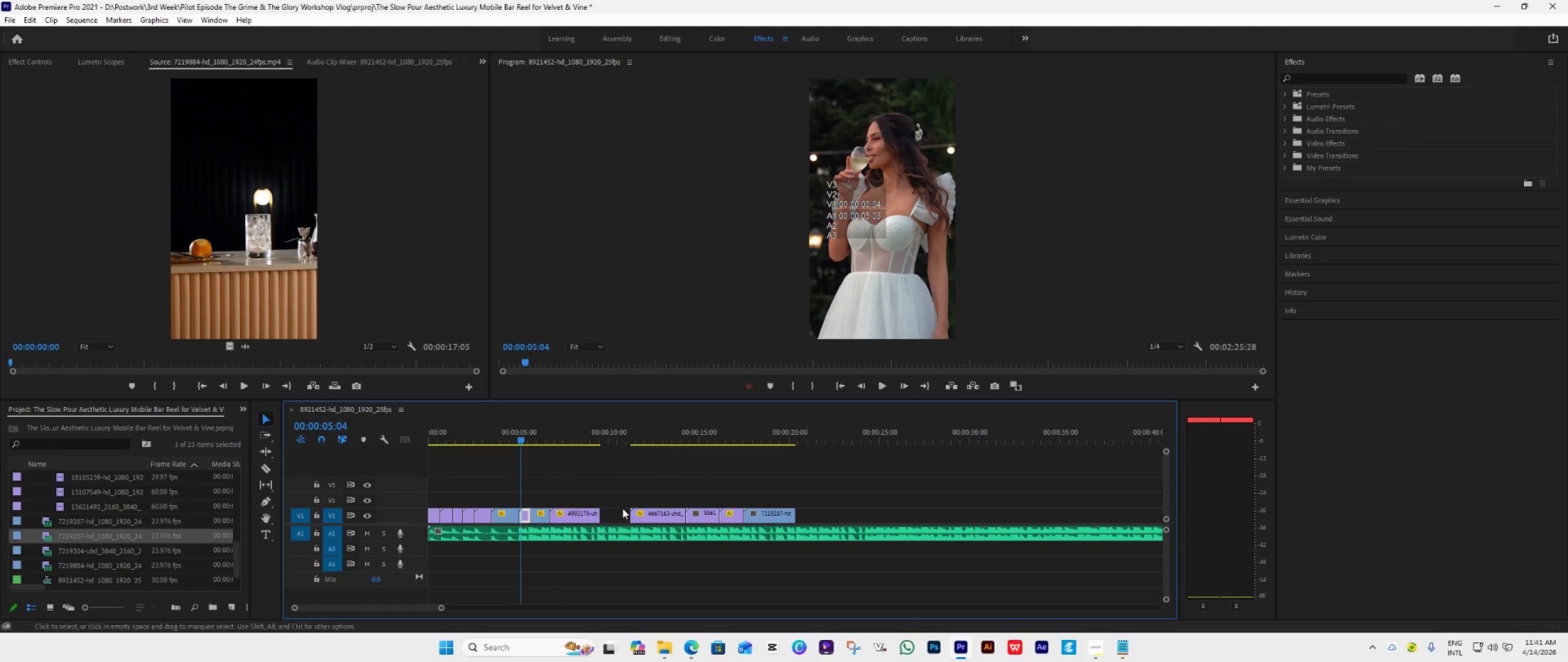 
key(Space)
 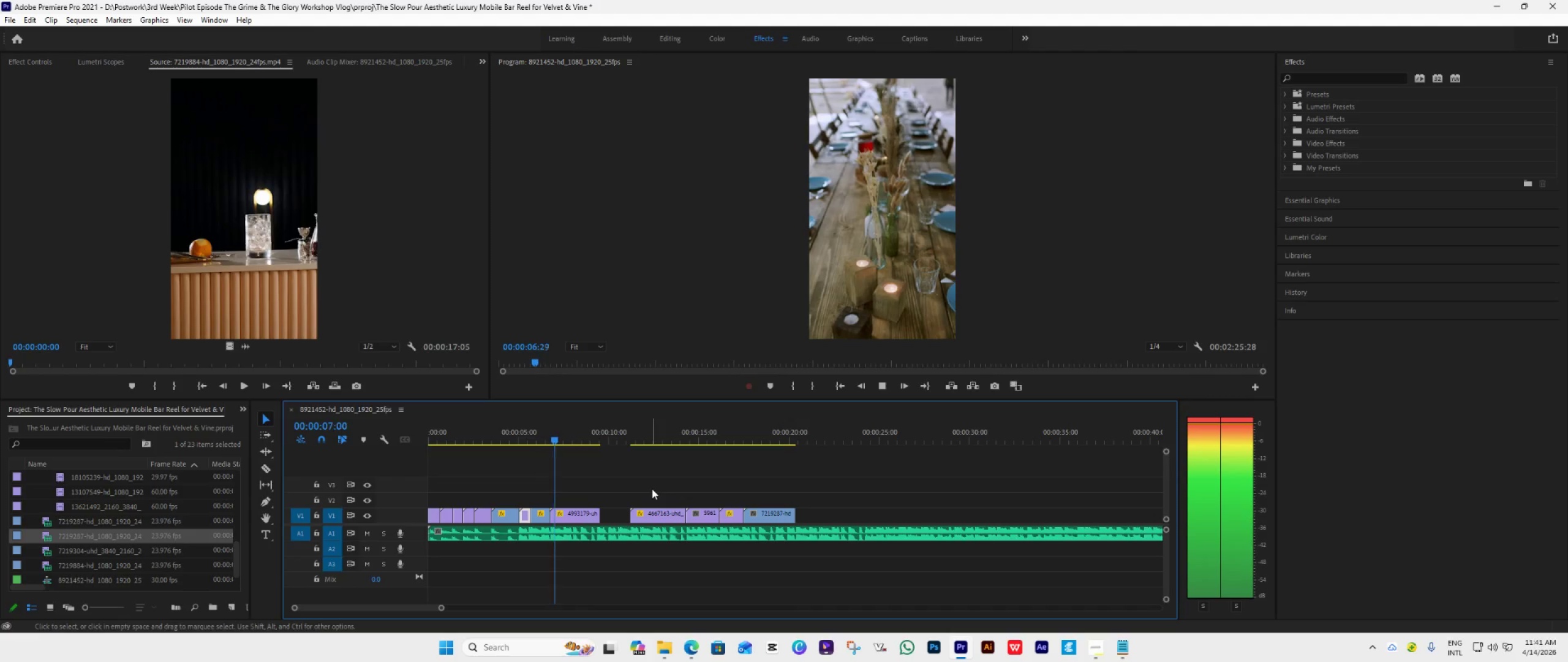 
key(Space)